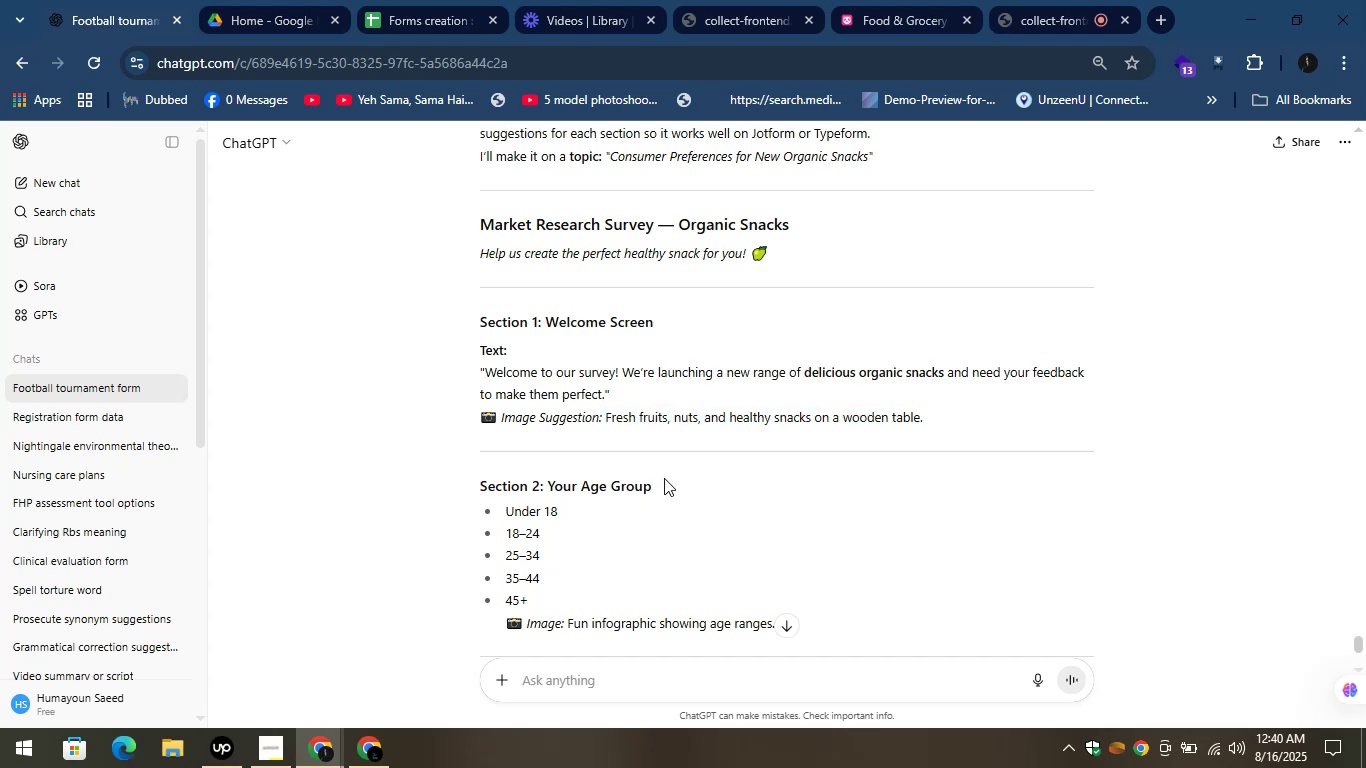 
left_click_drag(start_coordinate=[660, 493], to_coordinate=[547, 487])
 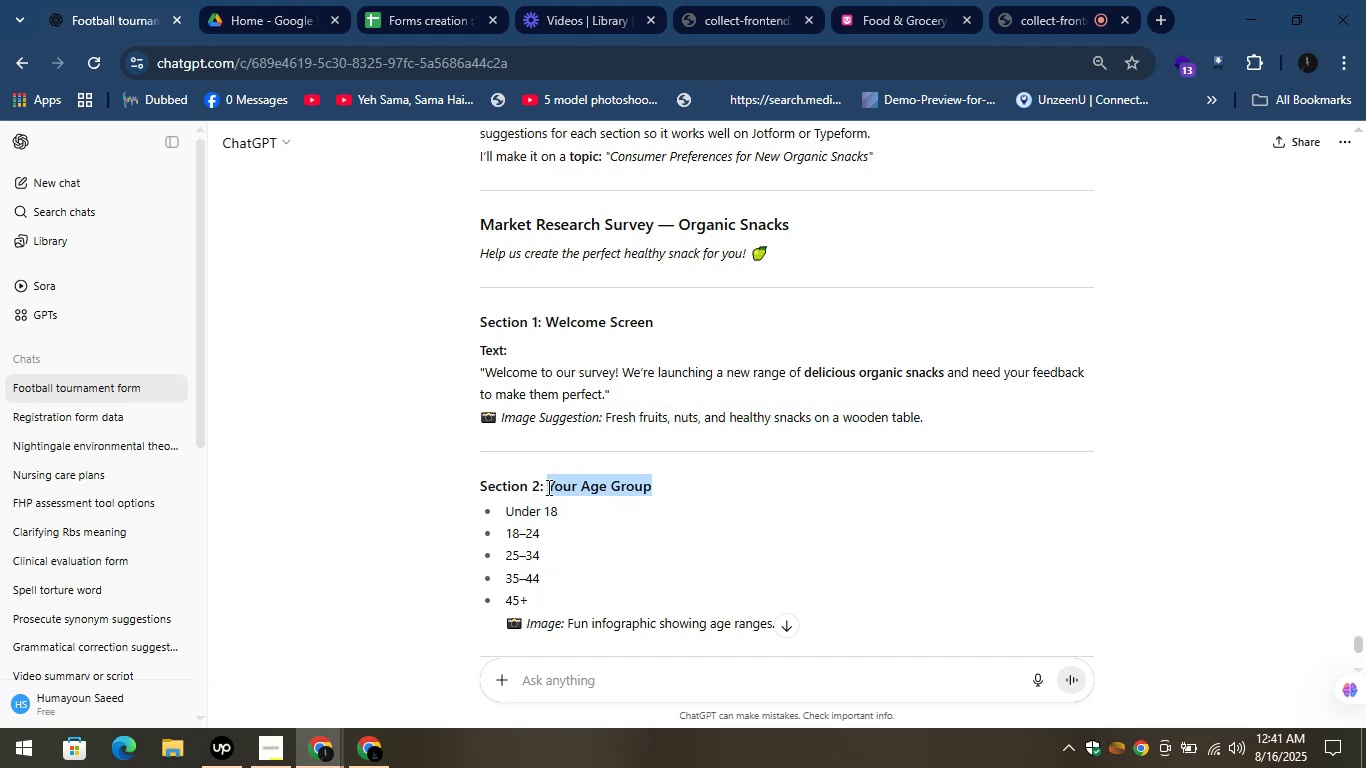 
key(Control+C)
 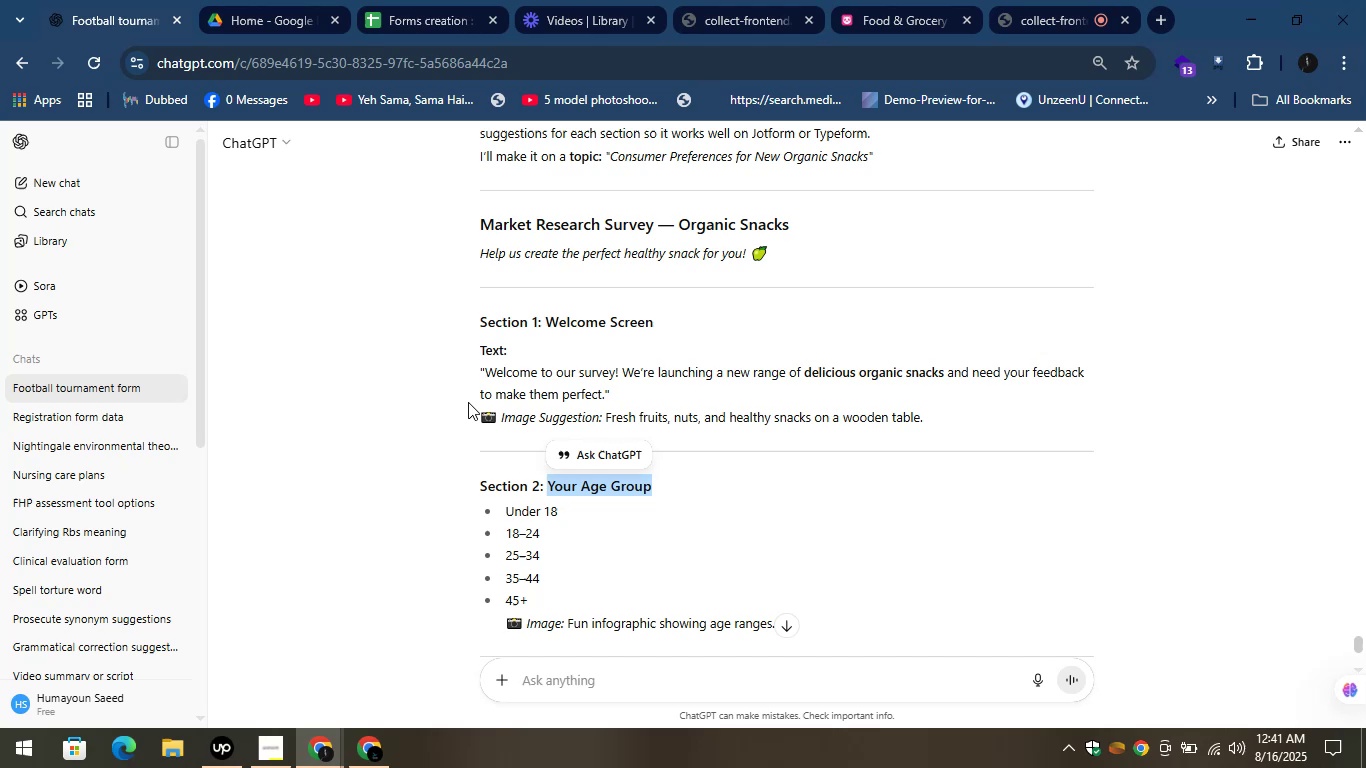 
left_click([386, 761])
 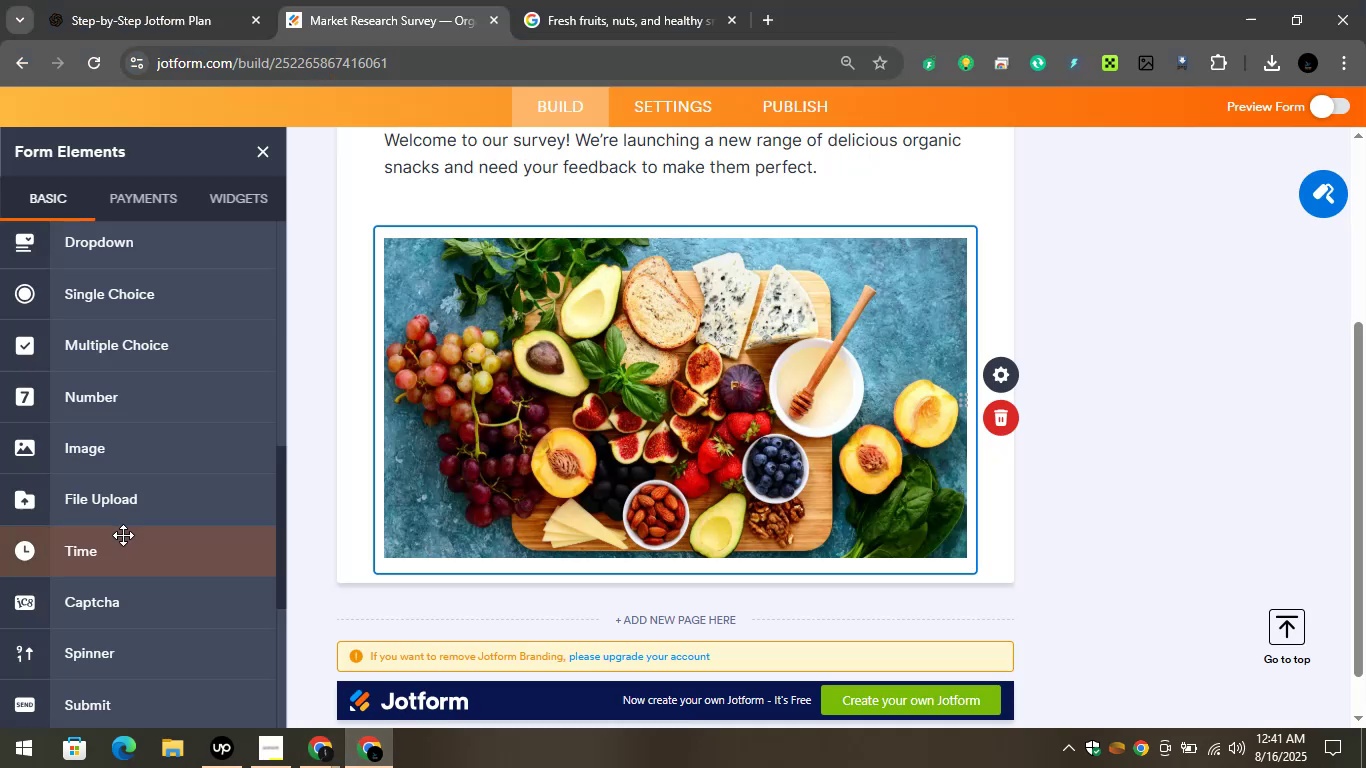 
scroll: coordinate [122, 534], scroll_direction: down, amount: 3.0
 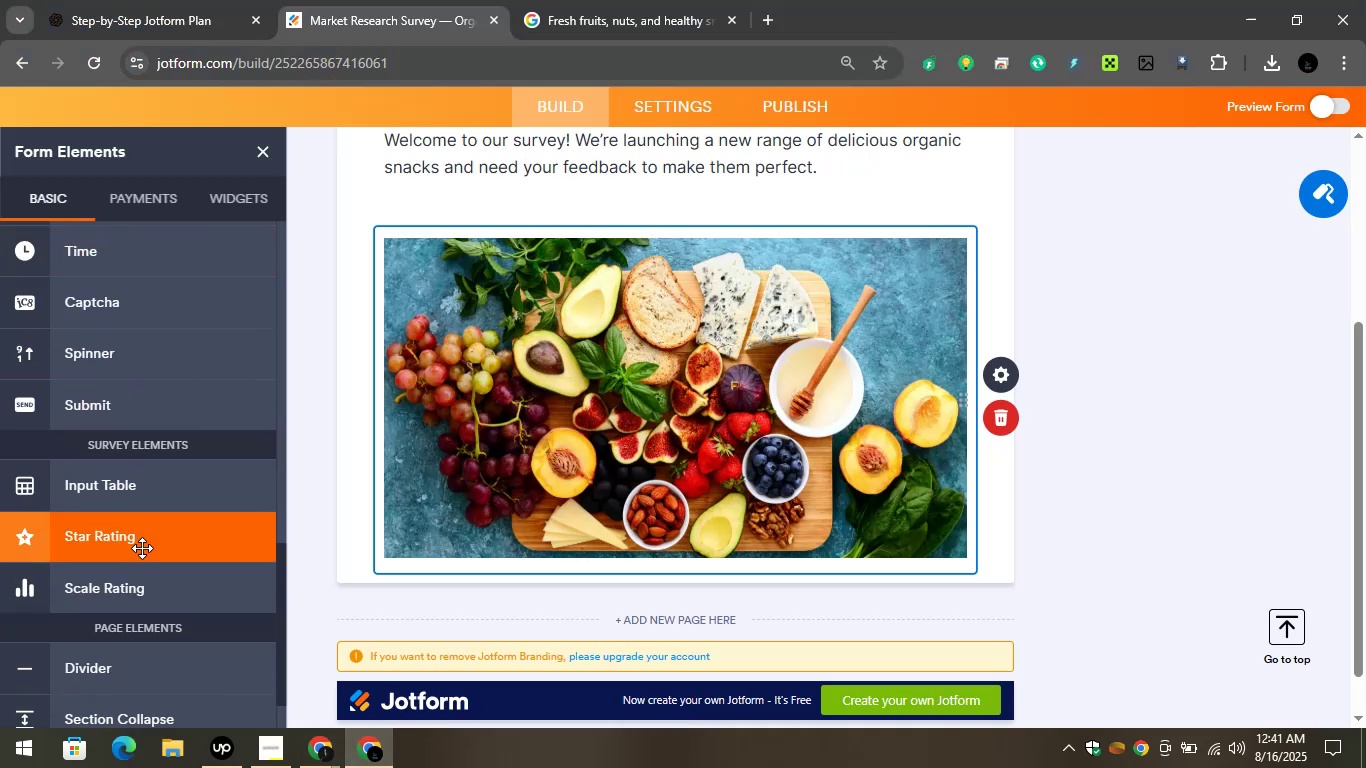 
scroll: coordinate [139, 375], scroll_direction: up, amount: 4.0
 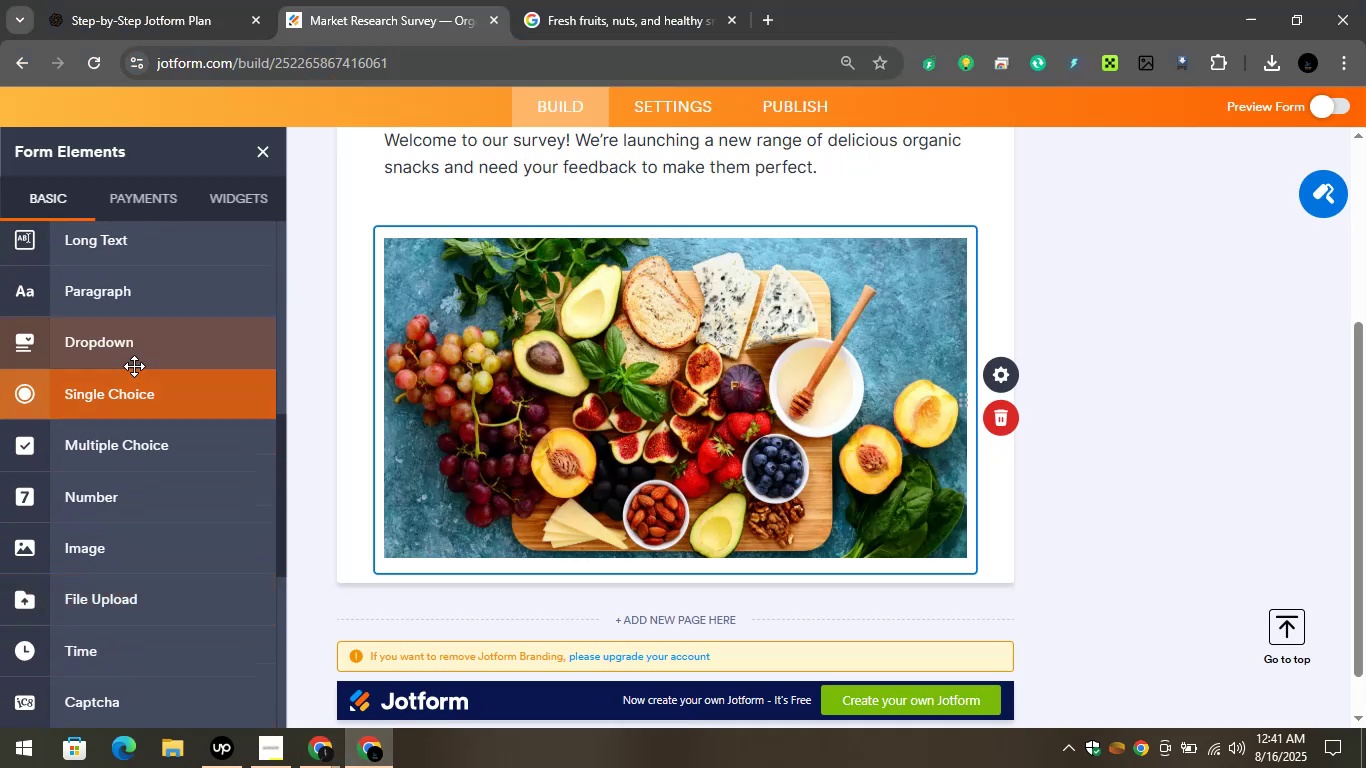 
left_click_drag(start_coordinate=[125, 356], to_coordinate=[493, 633])
 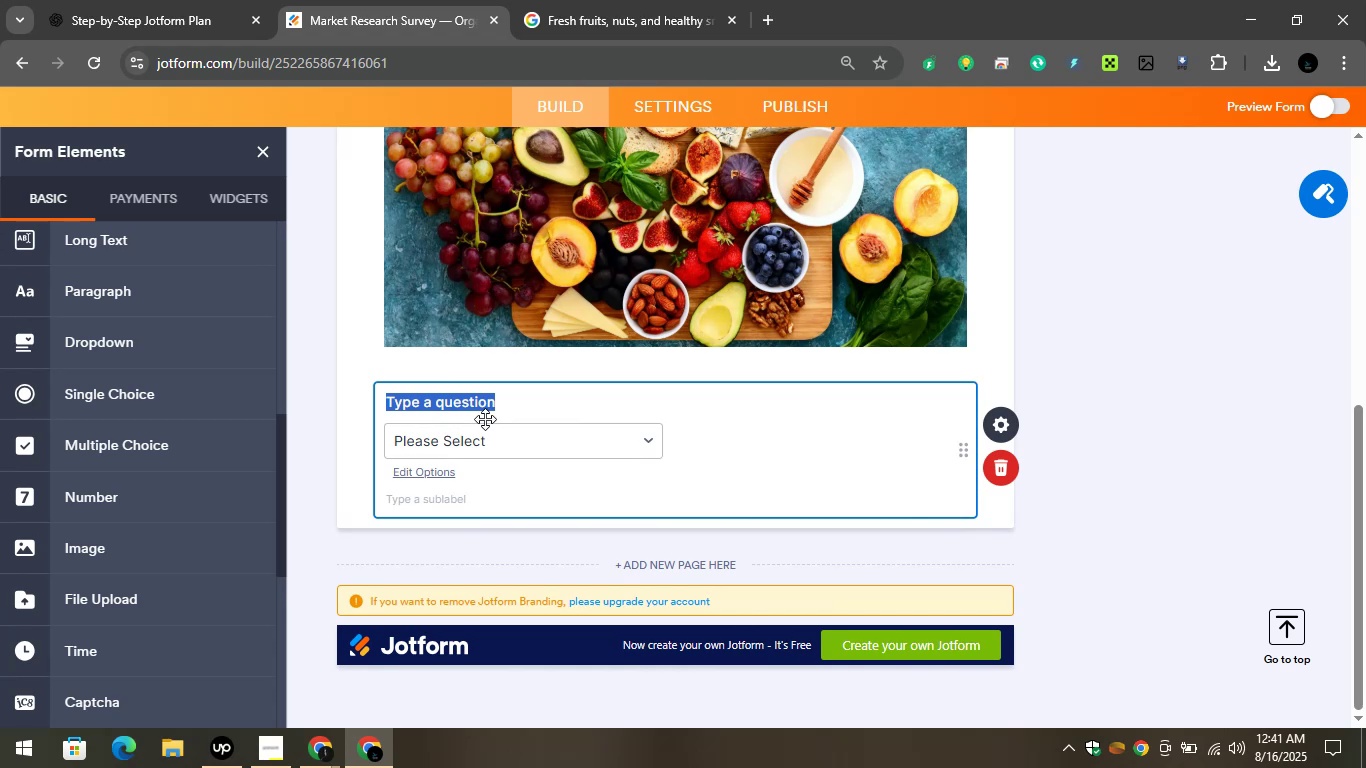 
key(Control+C)
 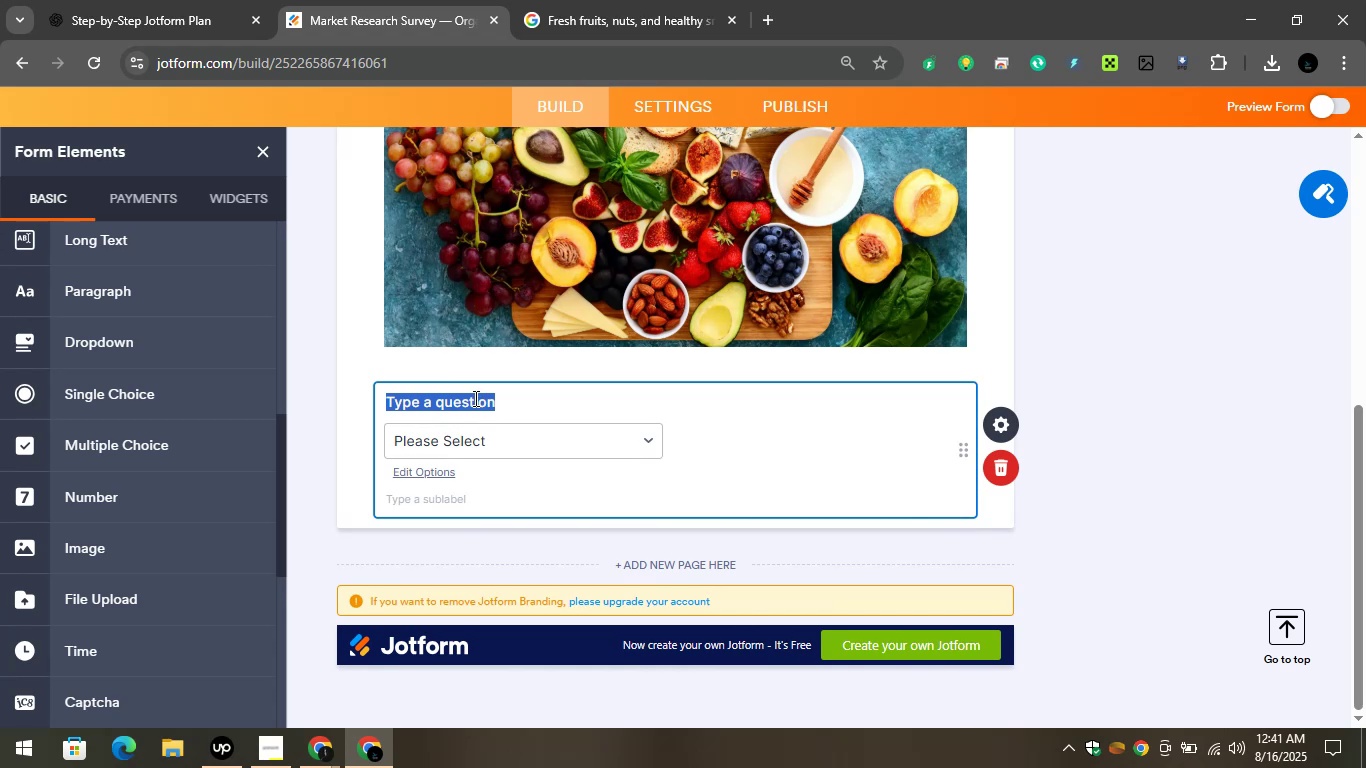 
left_click([471, 395])
 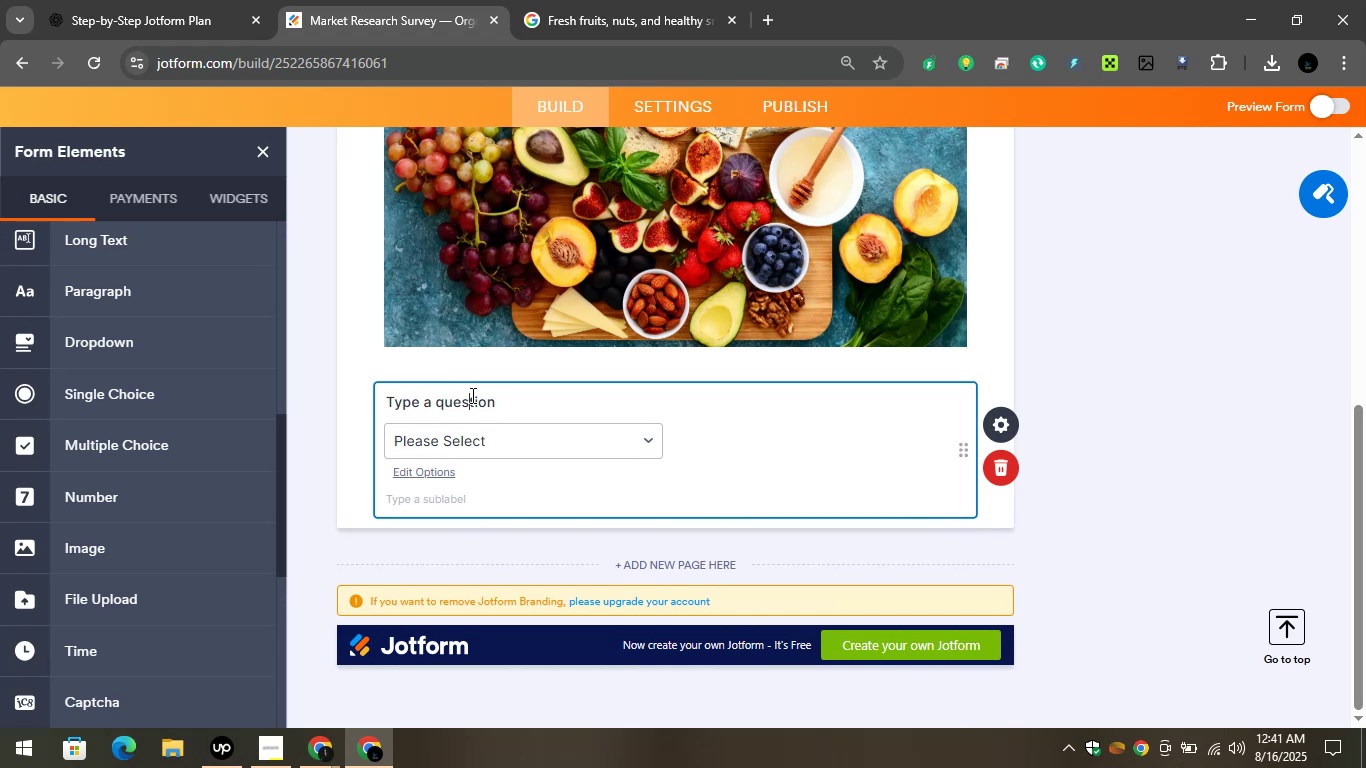 
key(Control+A)
 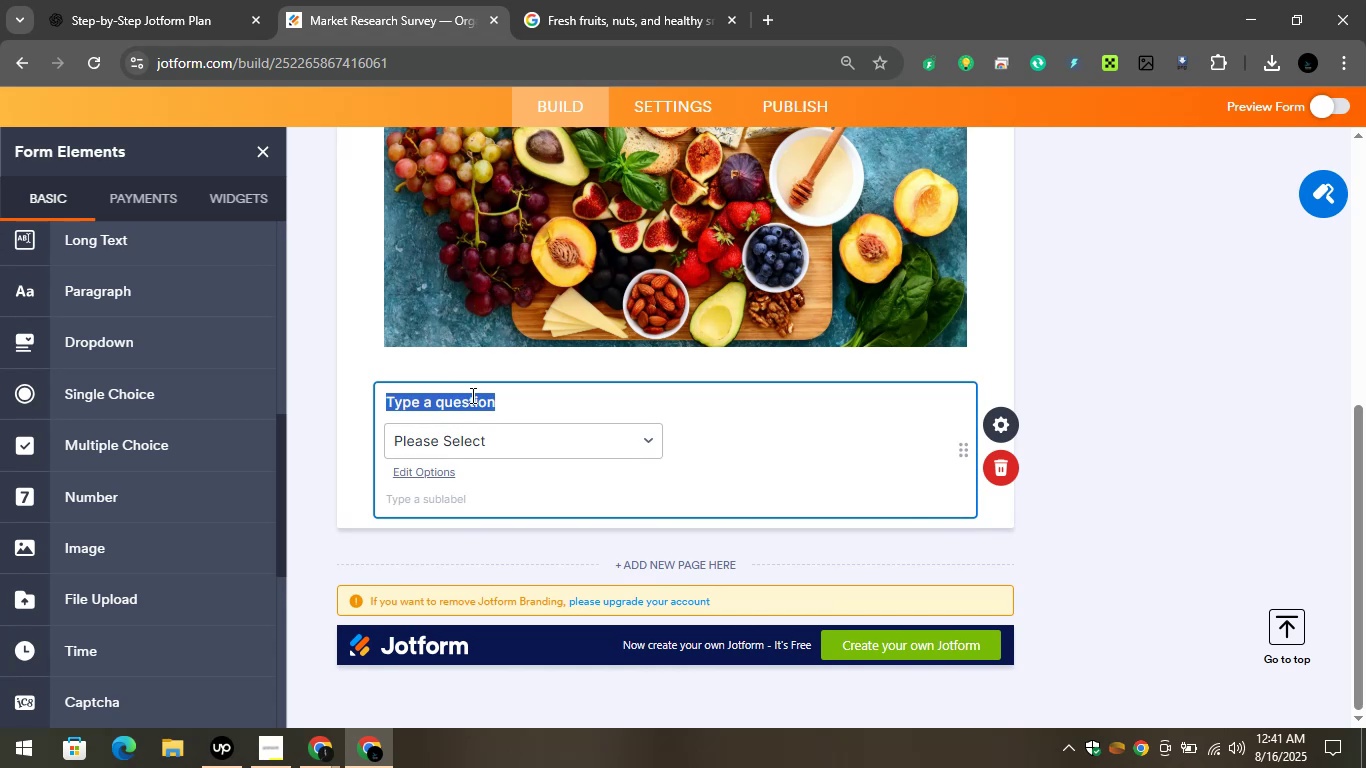 
key(Control+V)
 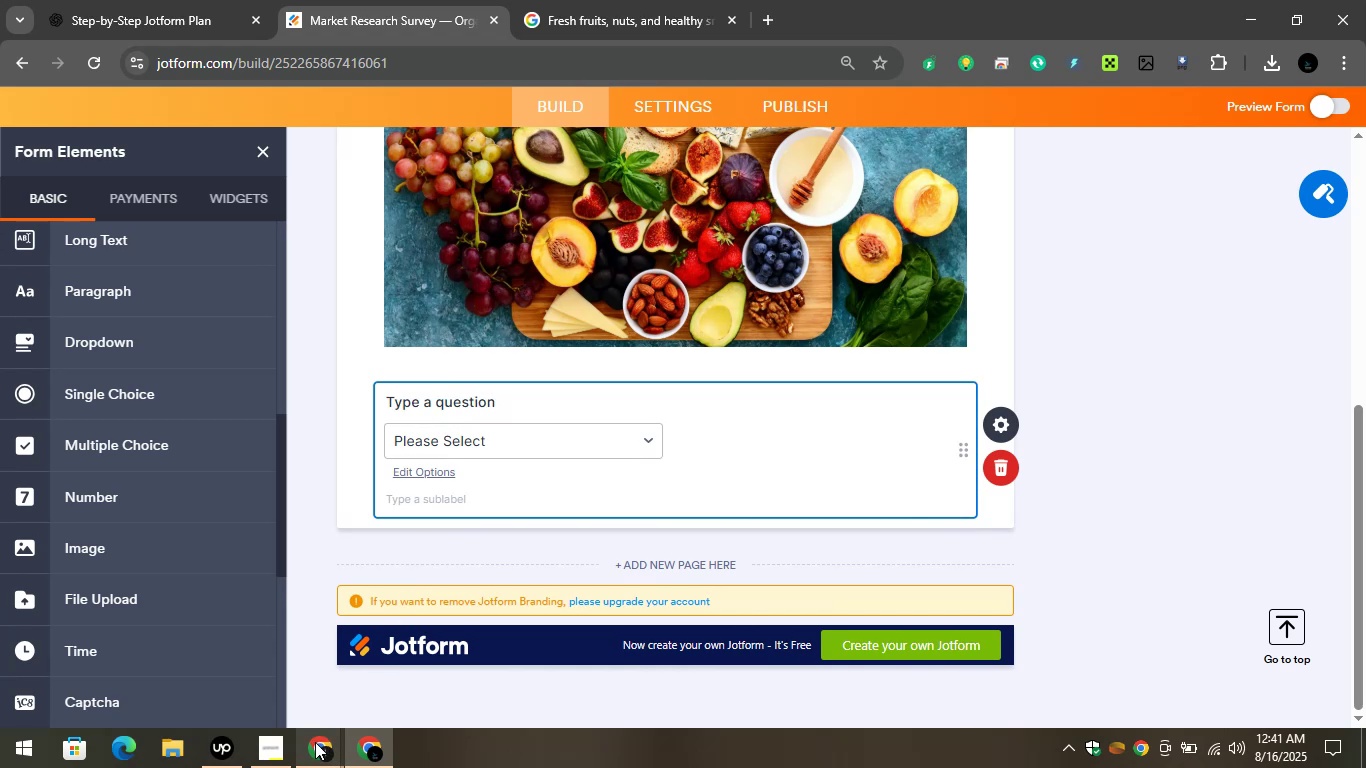 
left_click([180, 675])
 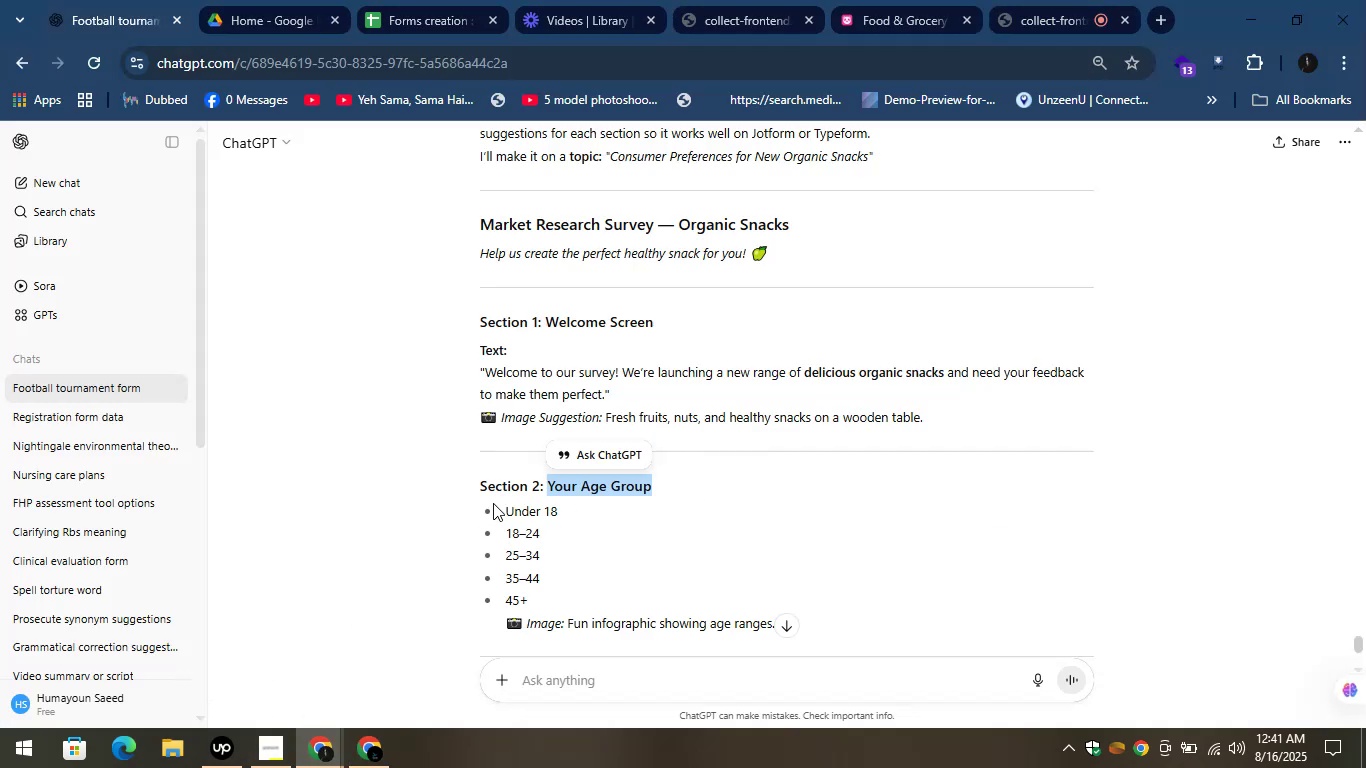 
right_click([554, 486])
 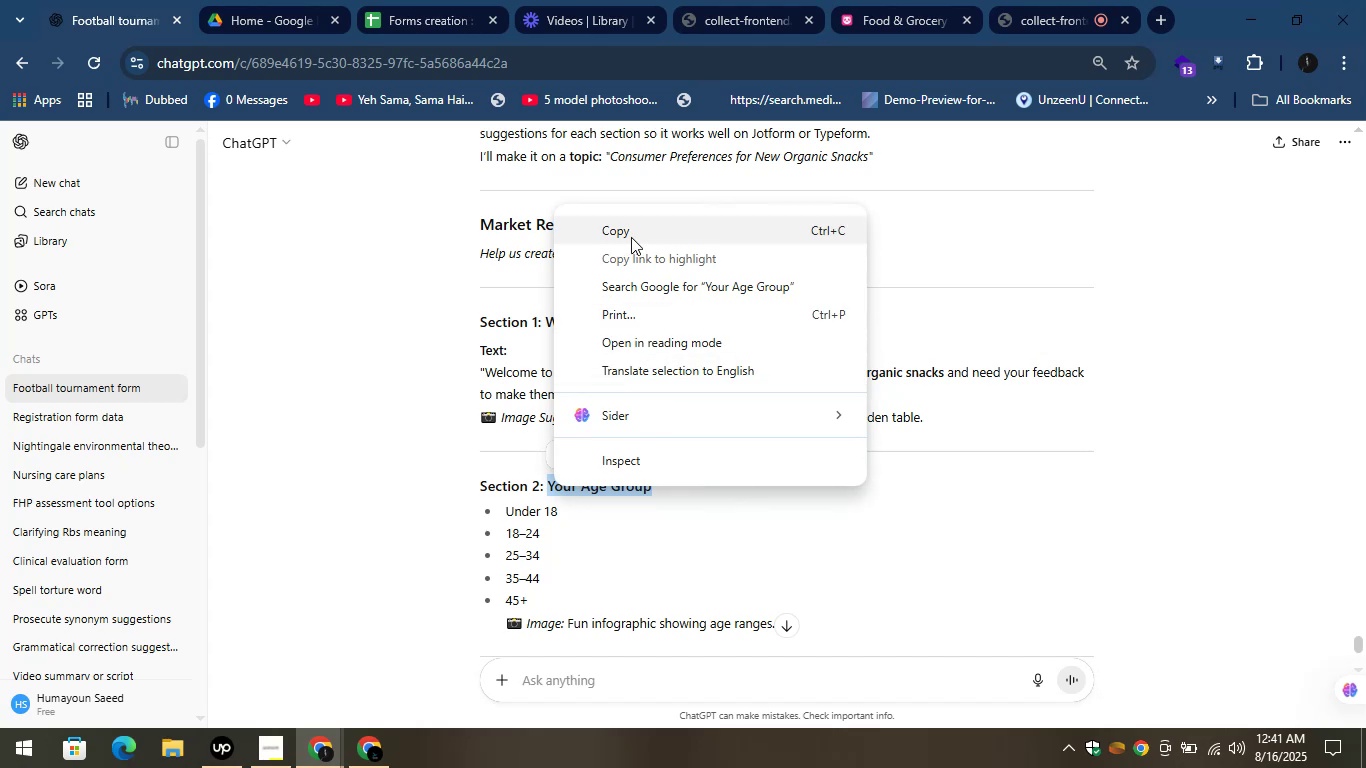 
left_click([630, 236])
 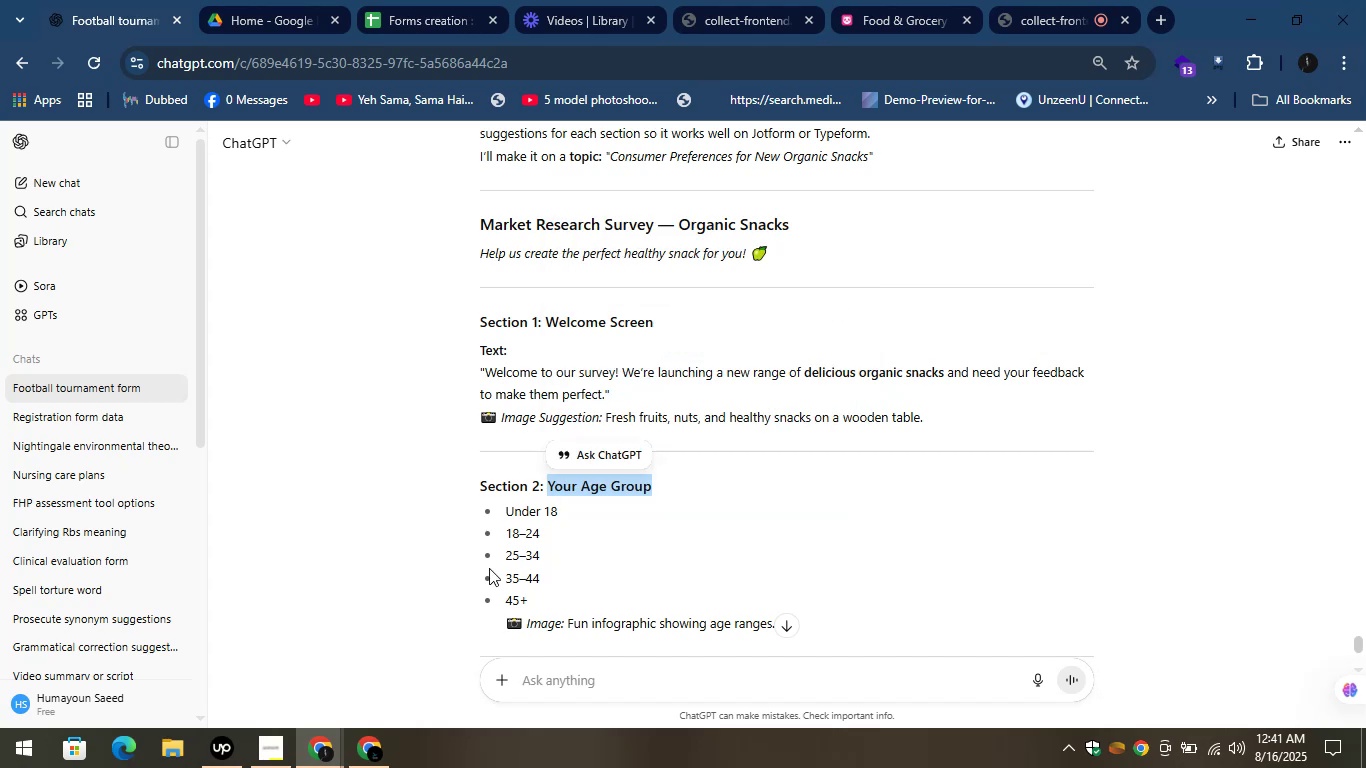 
left_click([356, 767])
 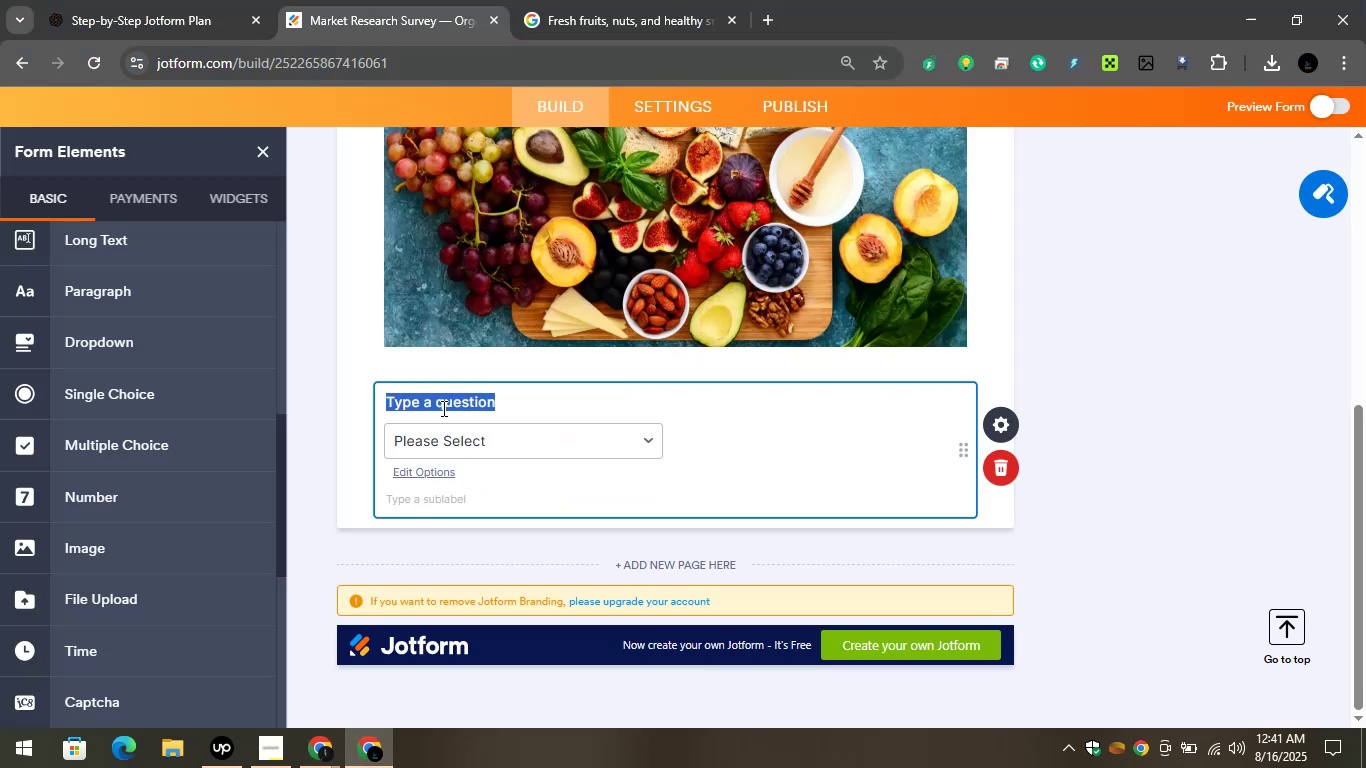 
key(Control+V)
 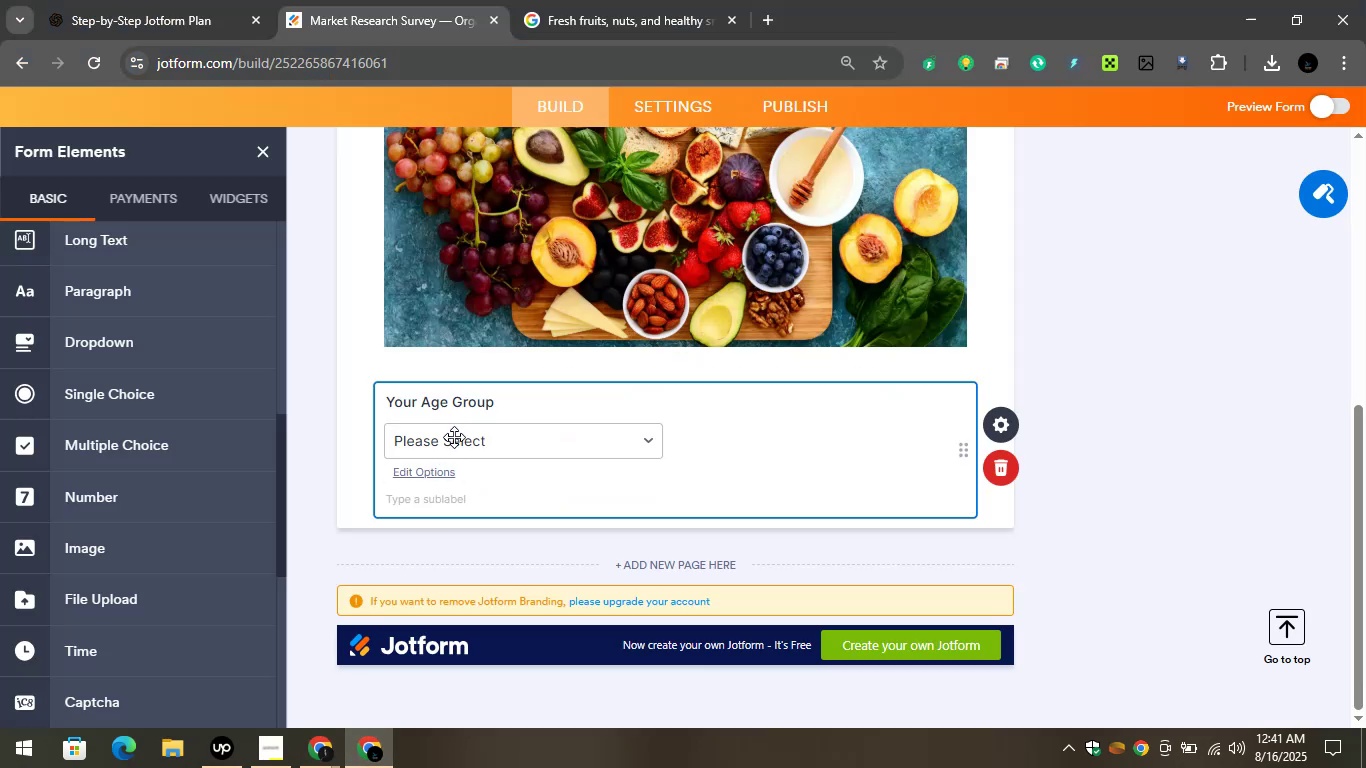 
left_click([454, 438])
 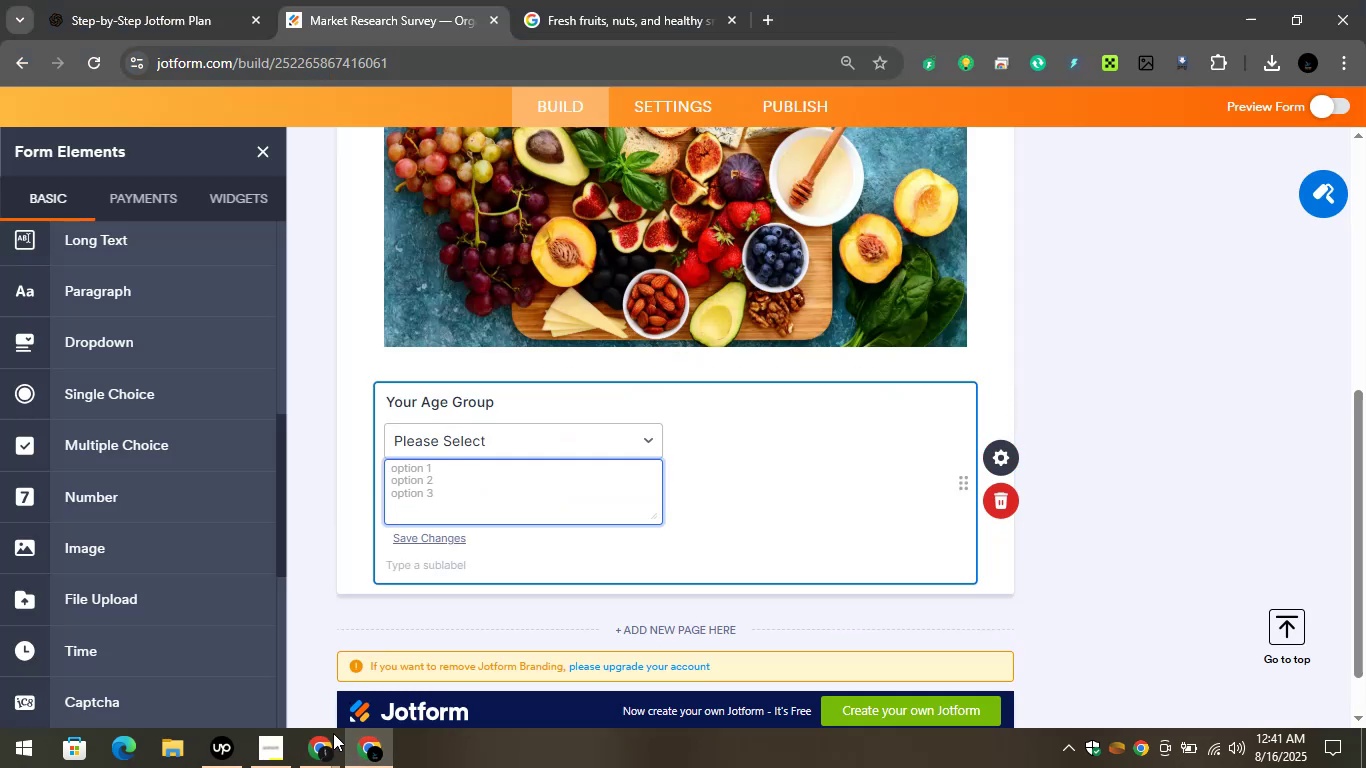 
left_click([325, 744])
 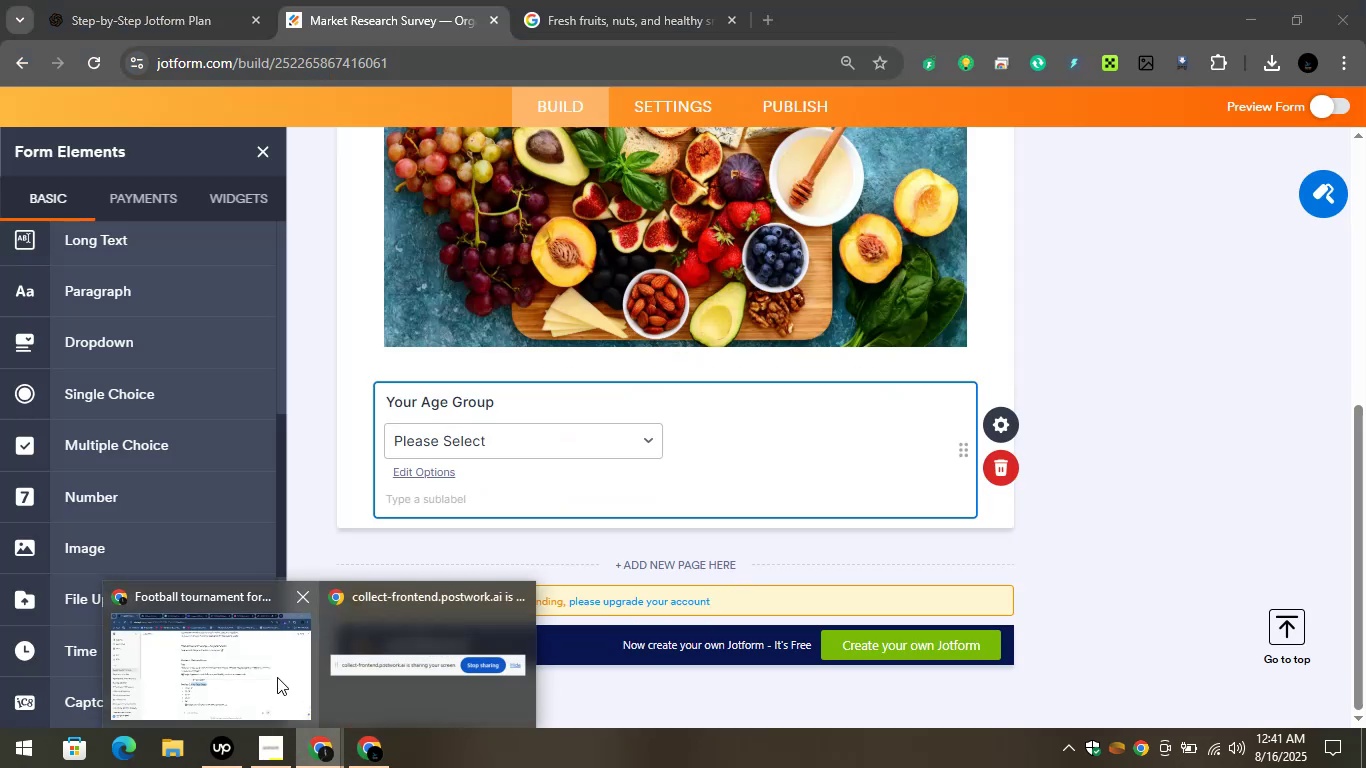 
left_click([277, 676])
 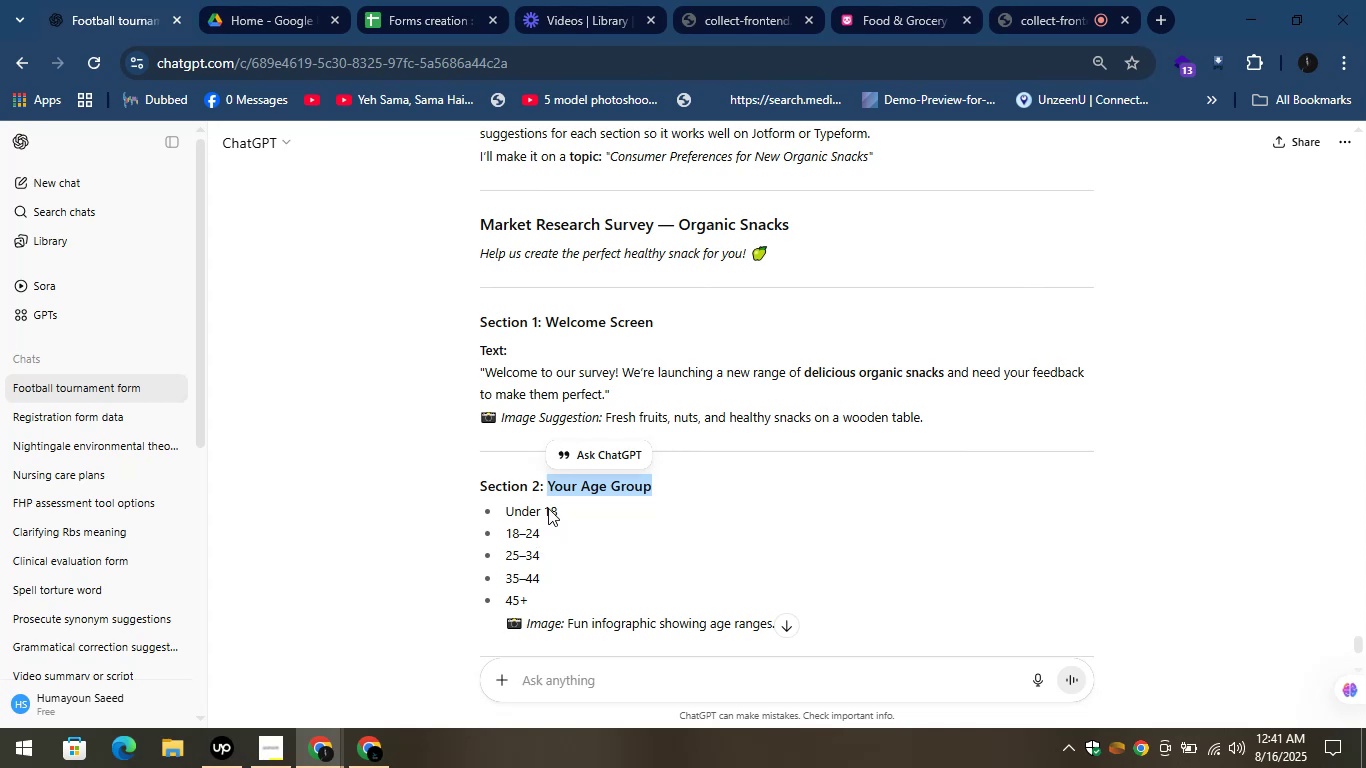 
left_click([555, 512])
 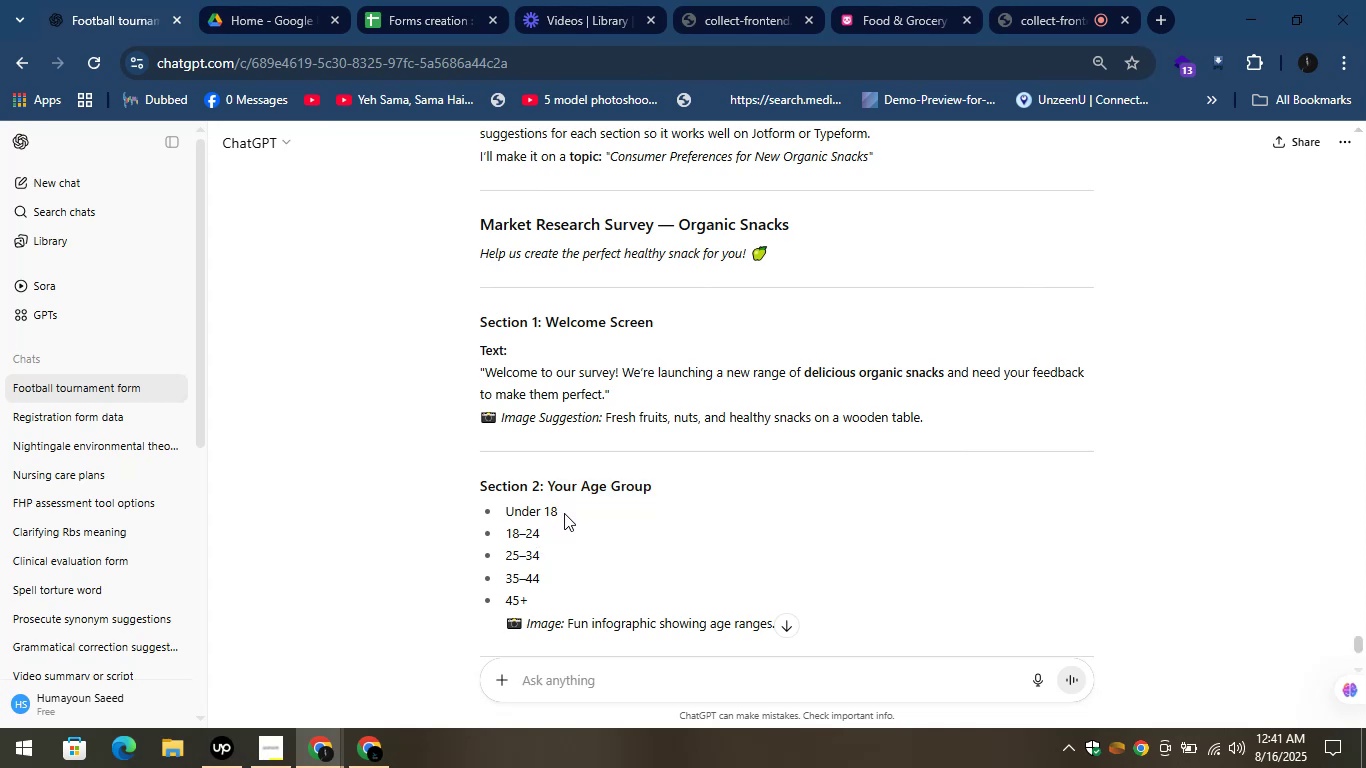 
left_click_drag(start_coordinate=[564, 513], to_coordinate=[501, 514])
 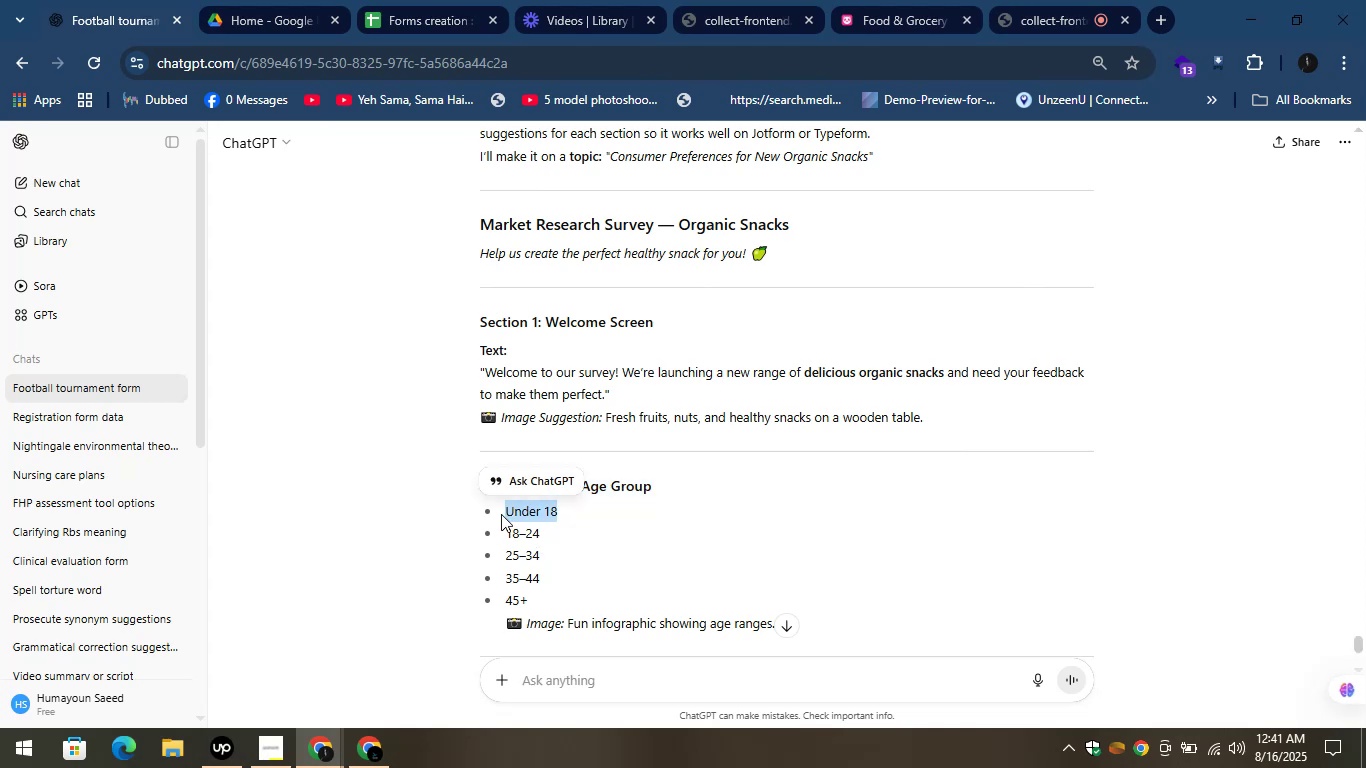 
key(Control+C)
 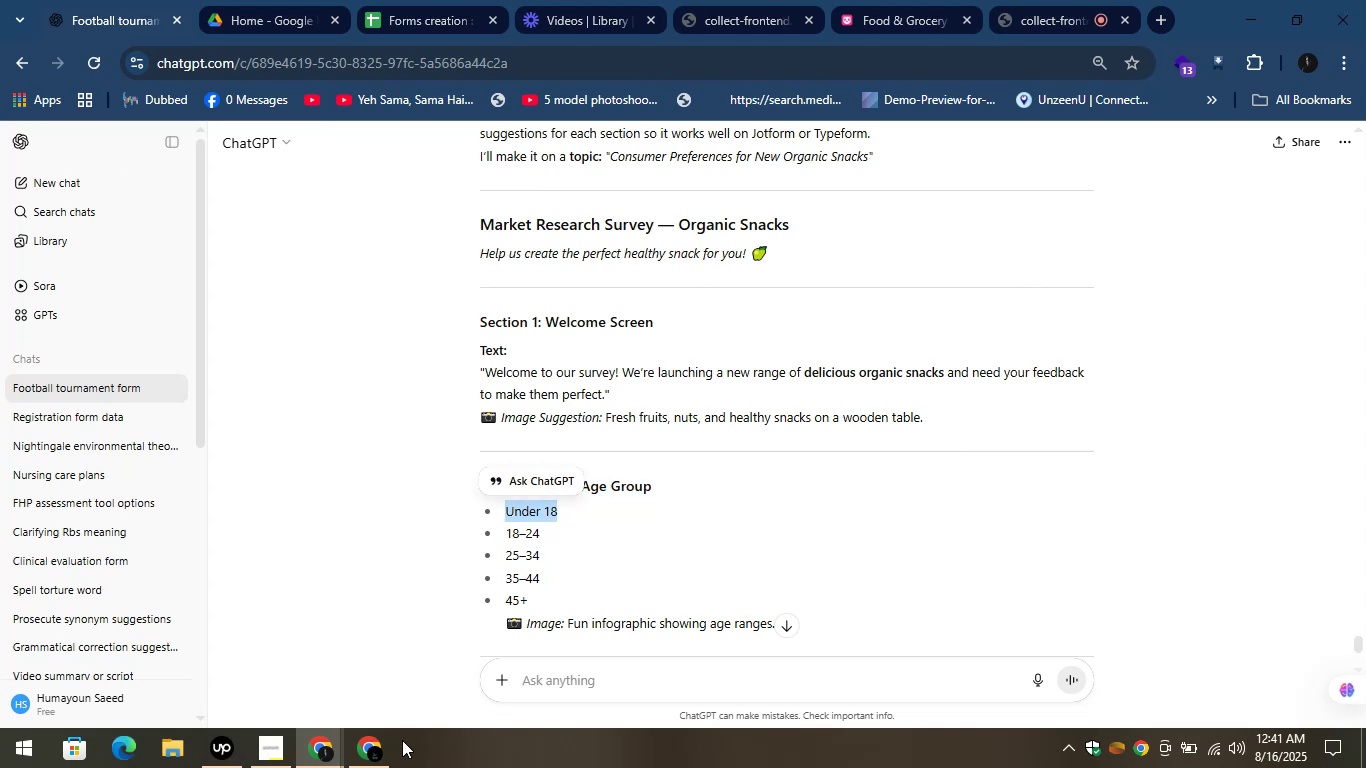 
left_click([350, 745])
 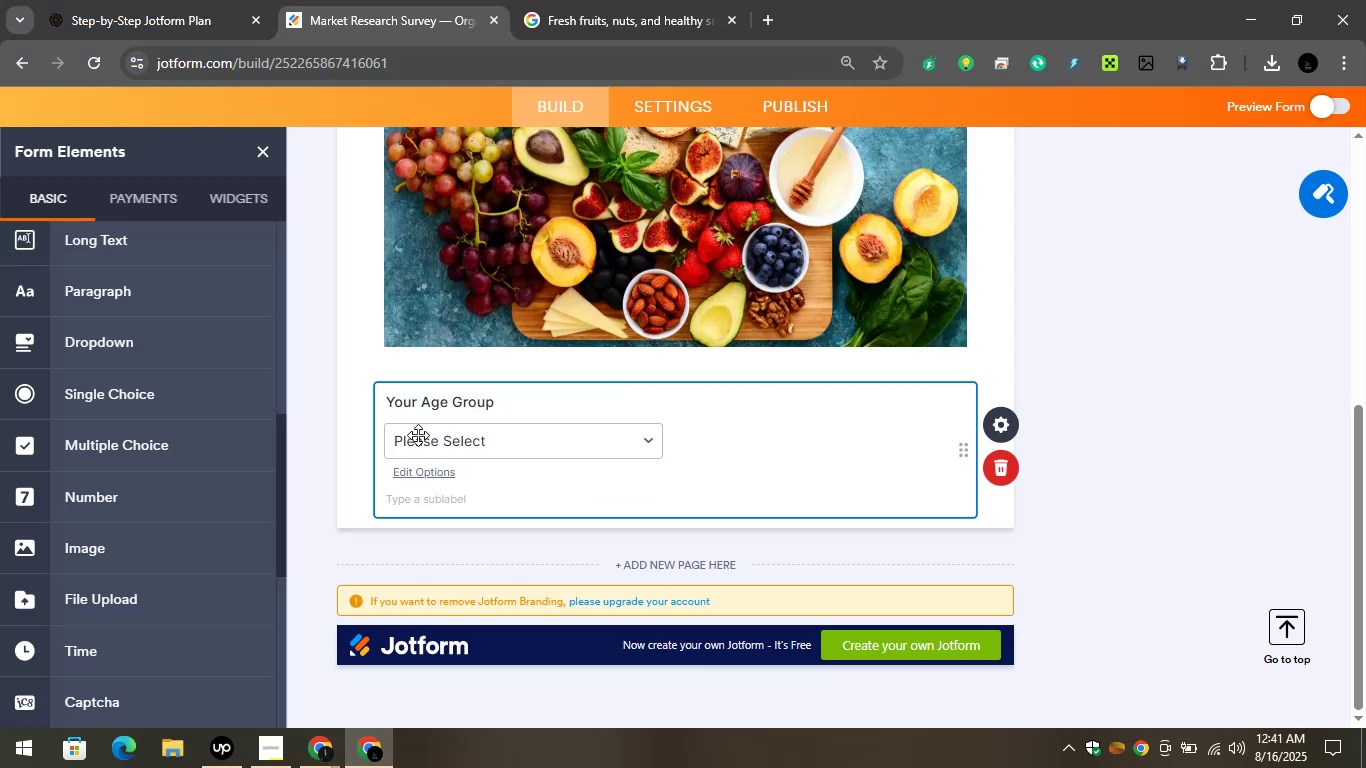 
left_click([421, 438])
 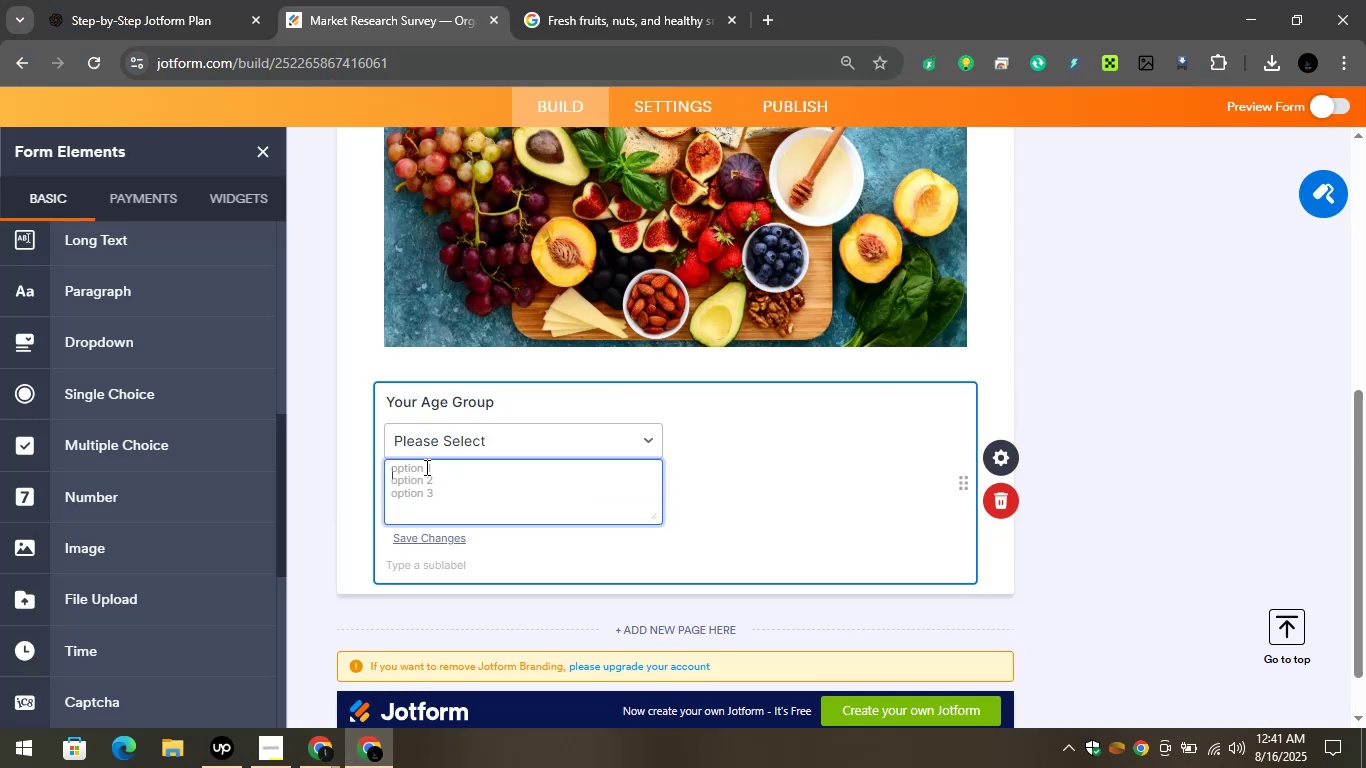 
key(Control+V)
 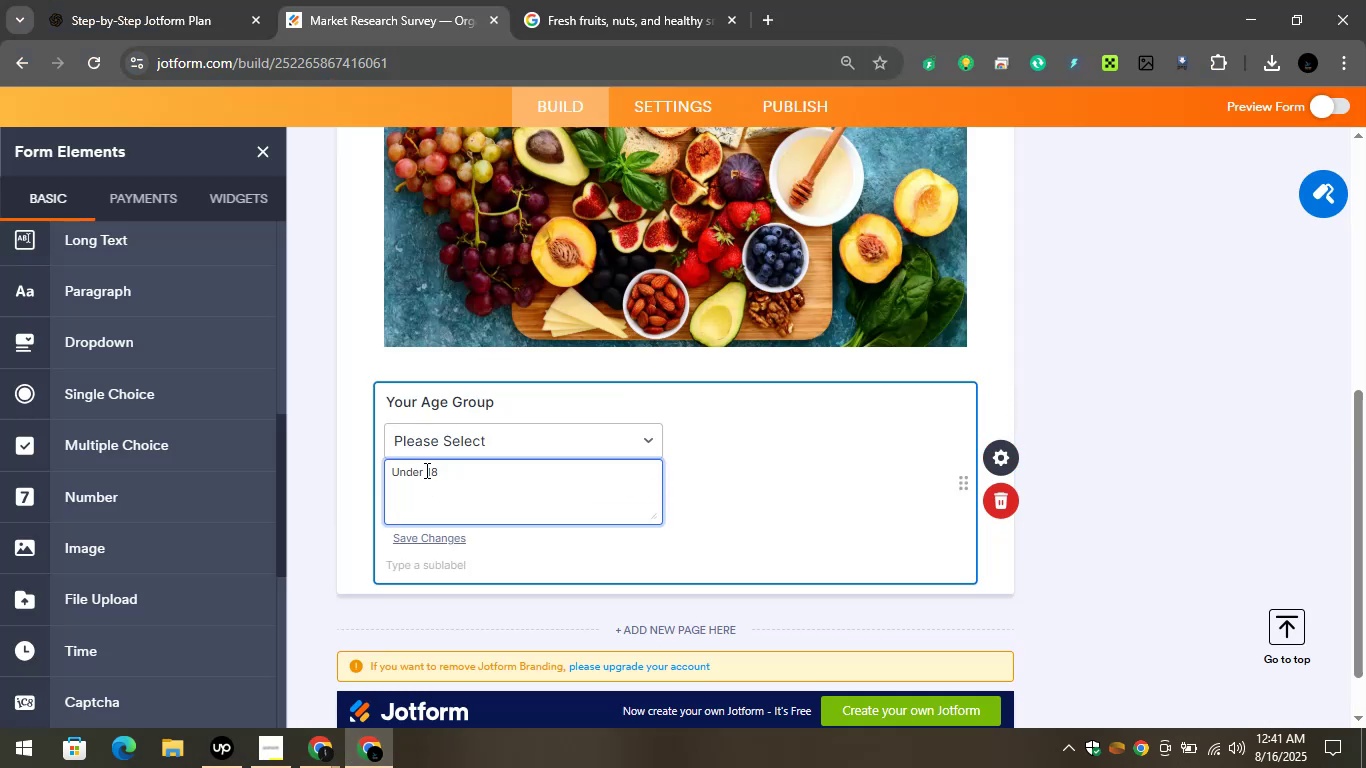 
key(Enter)
 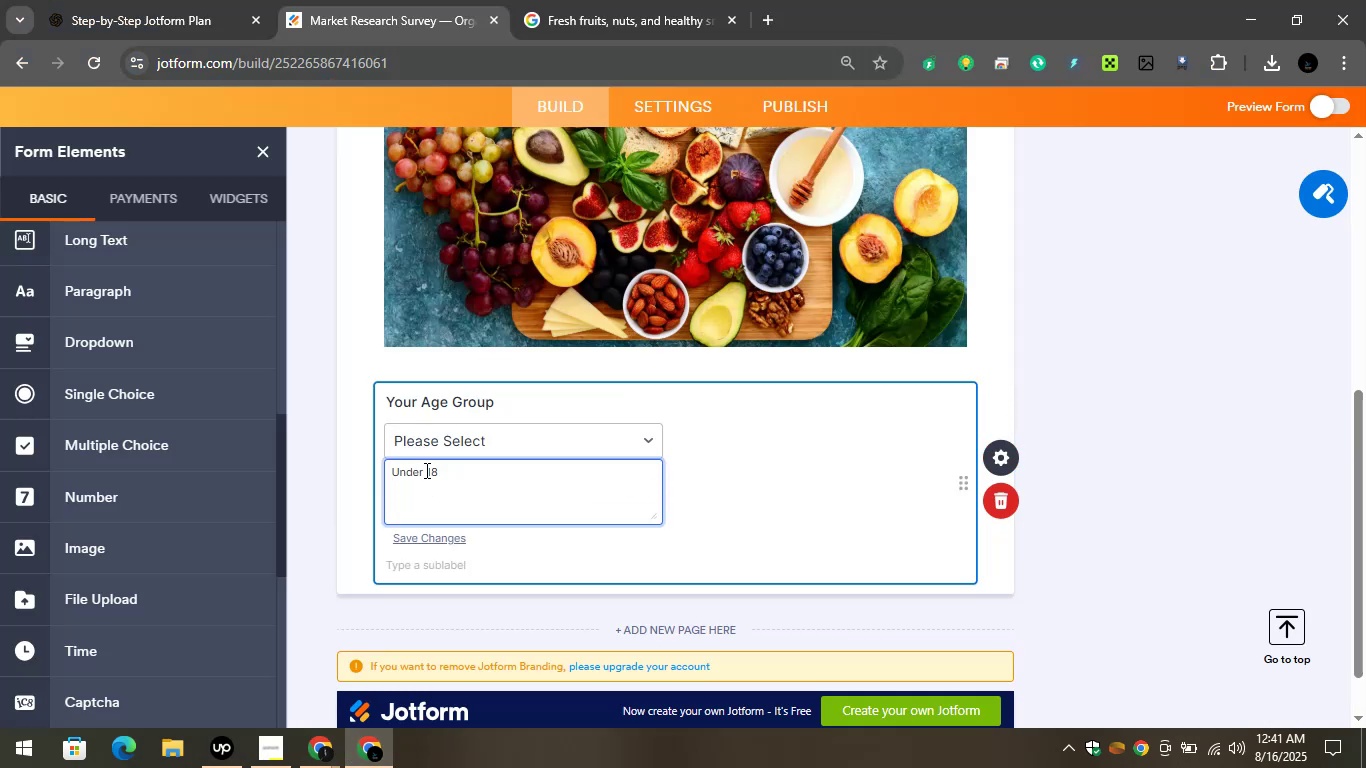 
type(18-20)
 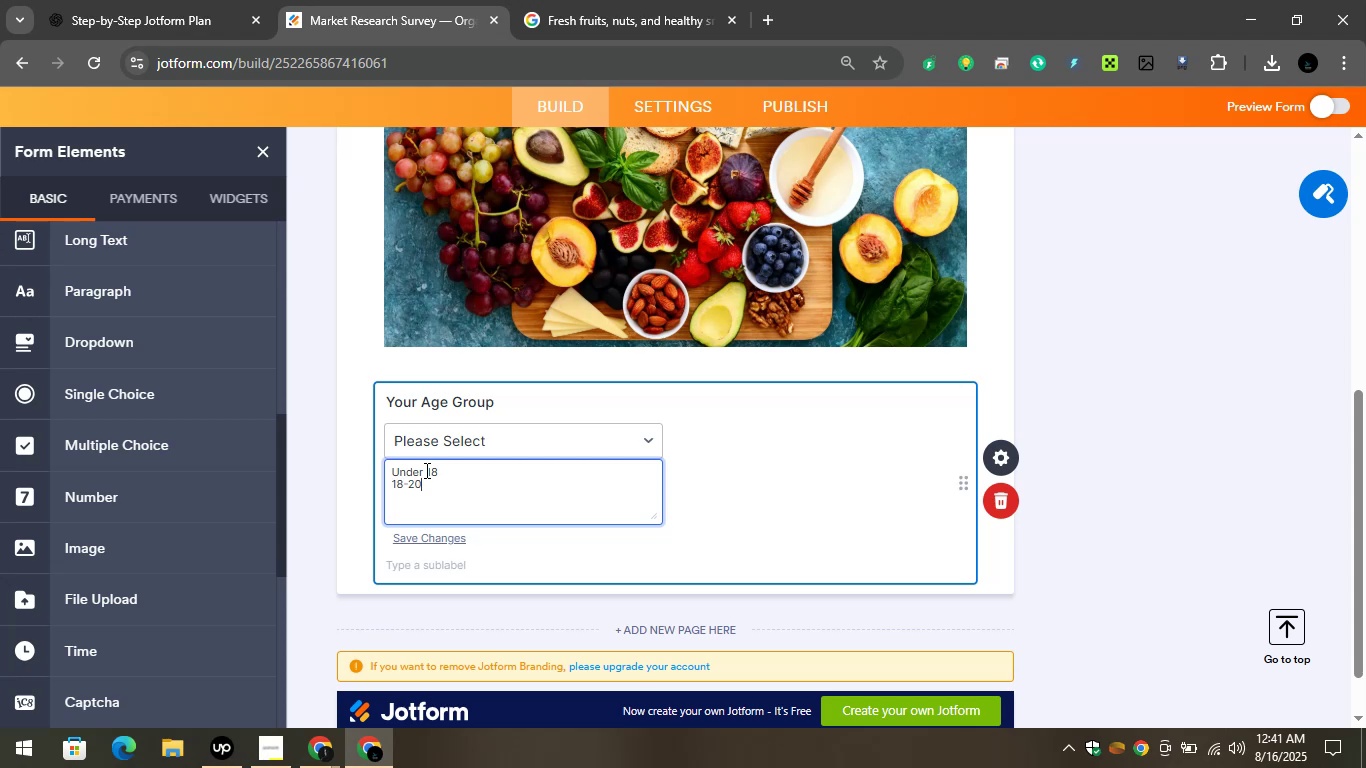 
key(Enter)
 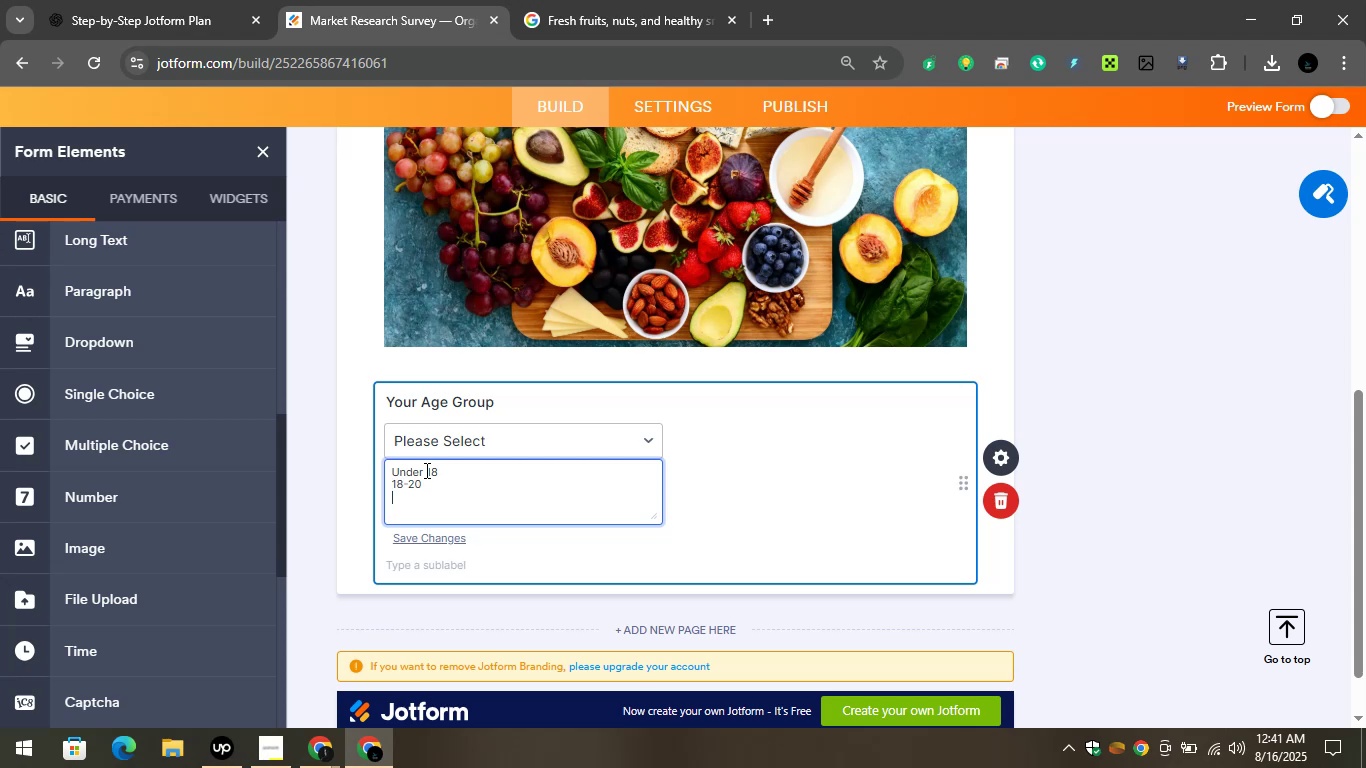 
type(20-25)
 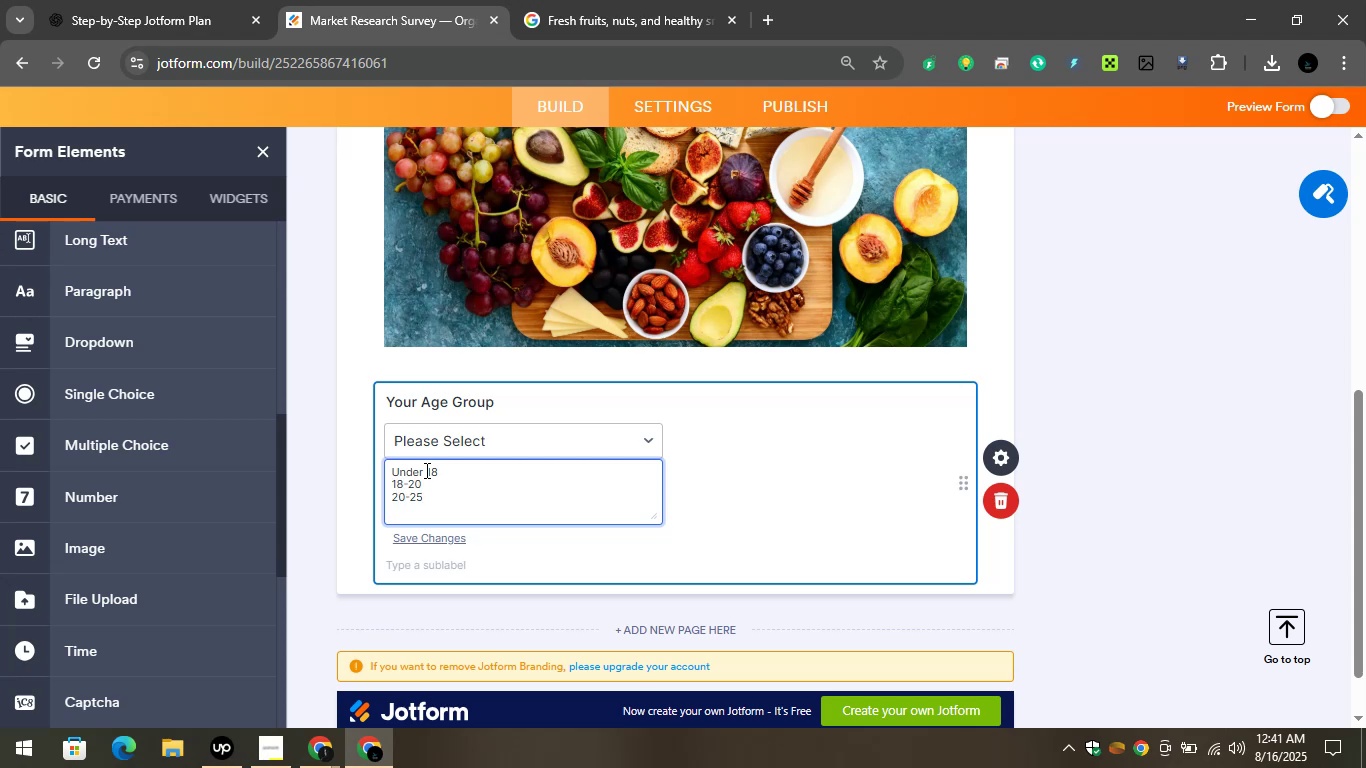 
key(Enter)
 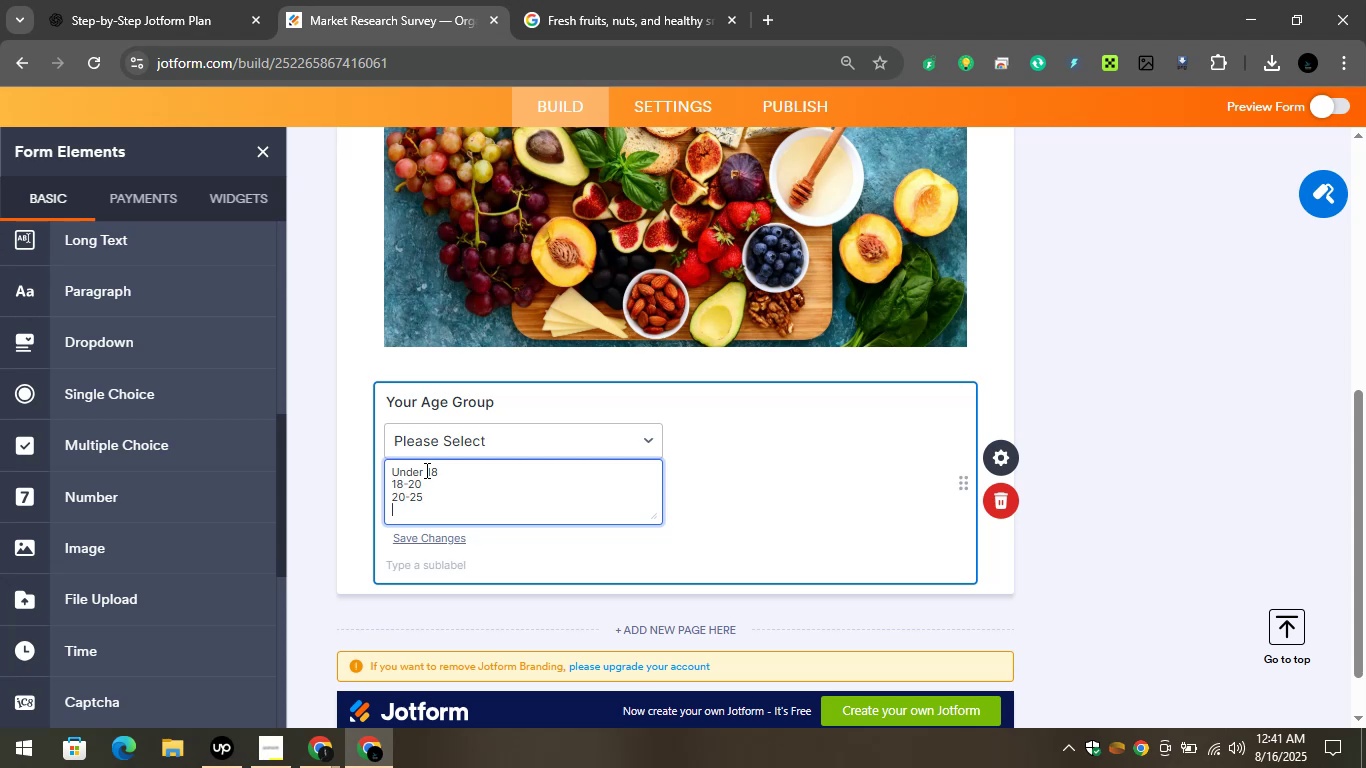 
type(25-30-)
 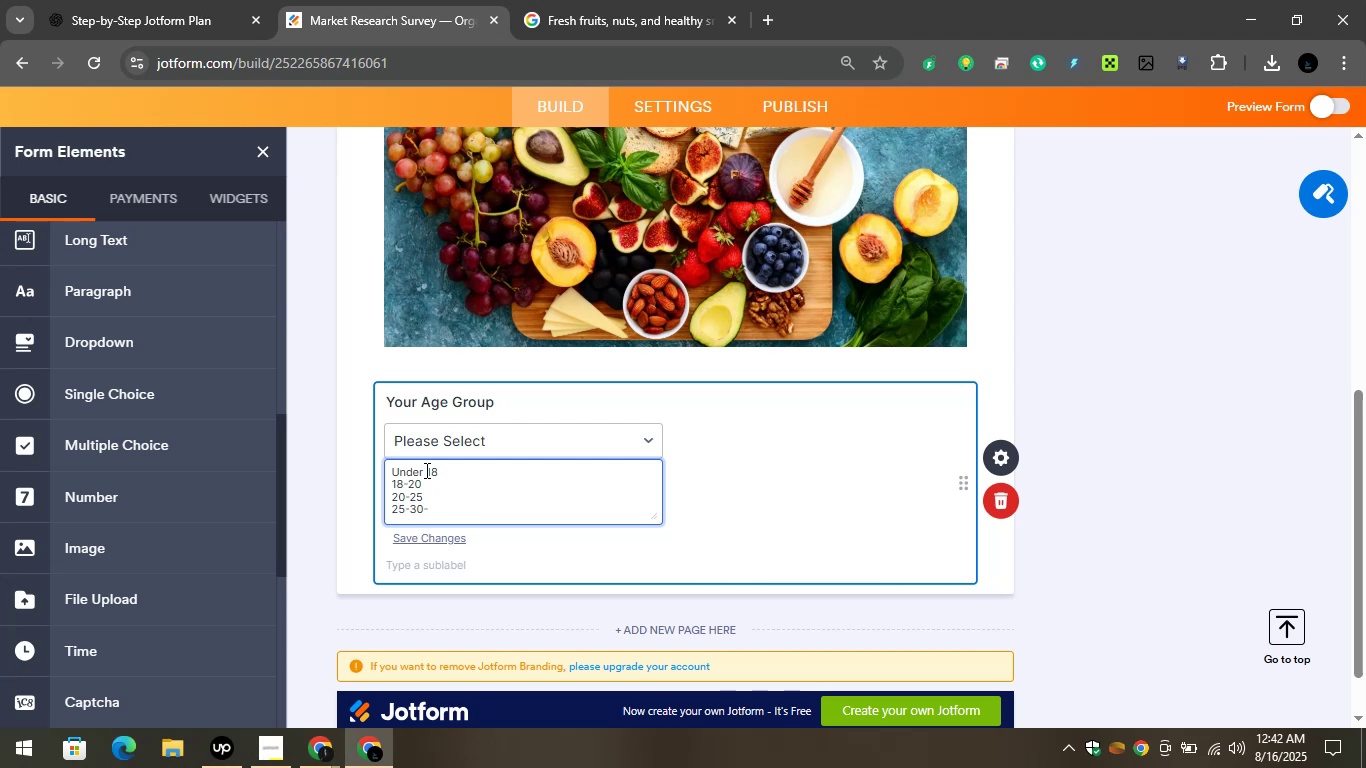 
key(Enter)
 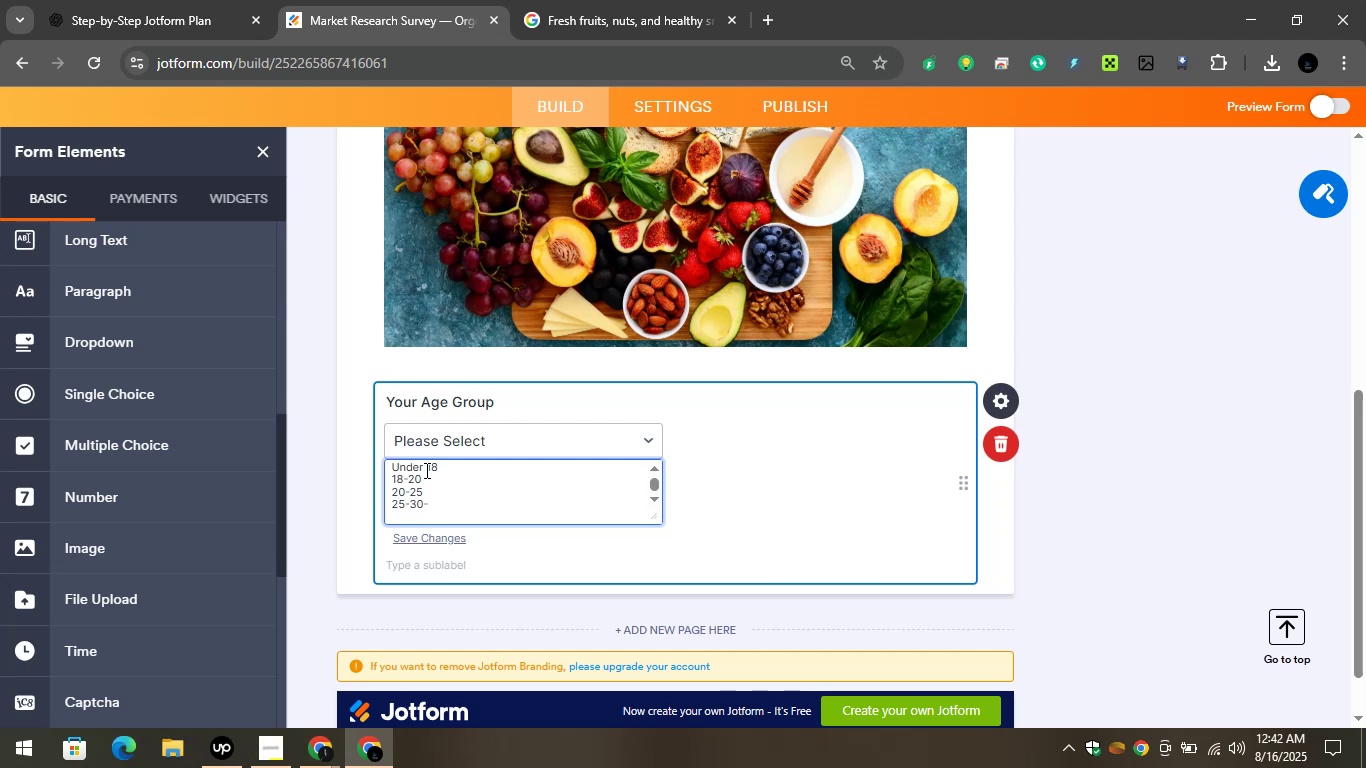 
type(30-35)
 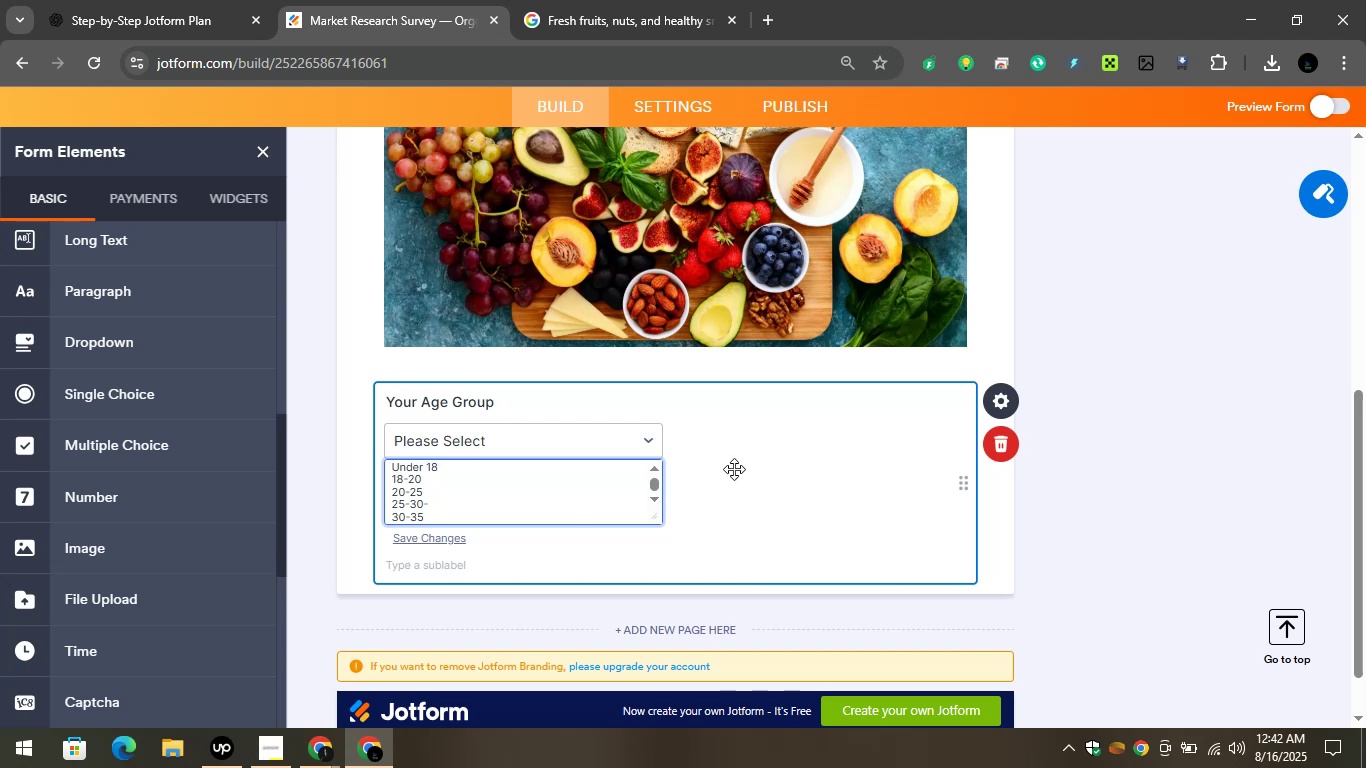 
left_click([734, 469])
 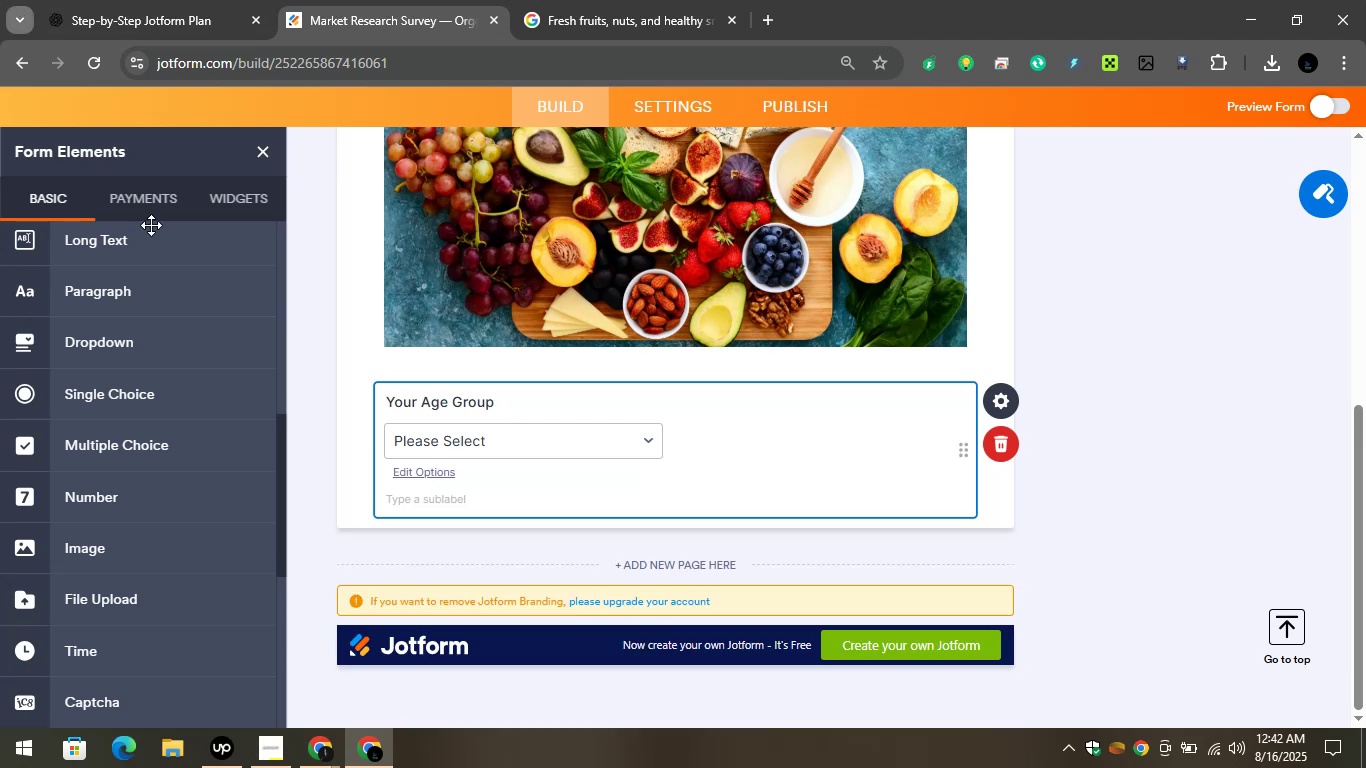 
mouse_move([298, 730])
 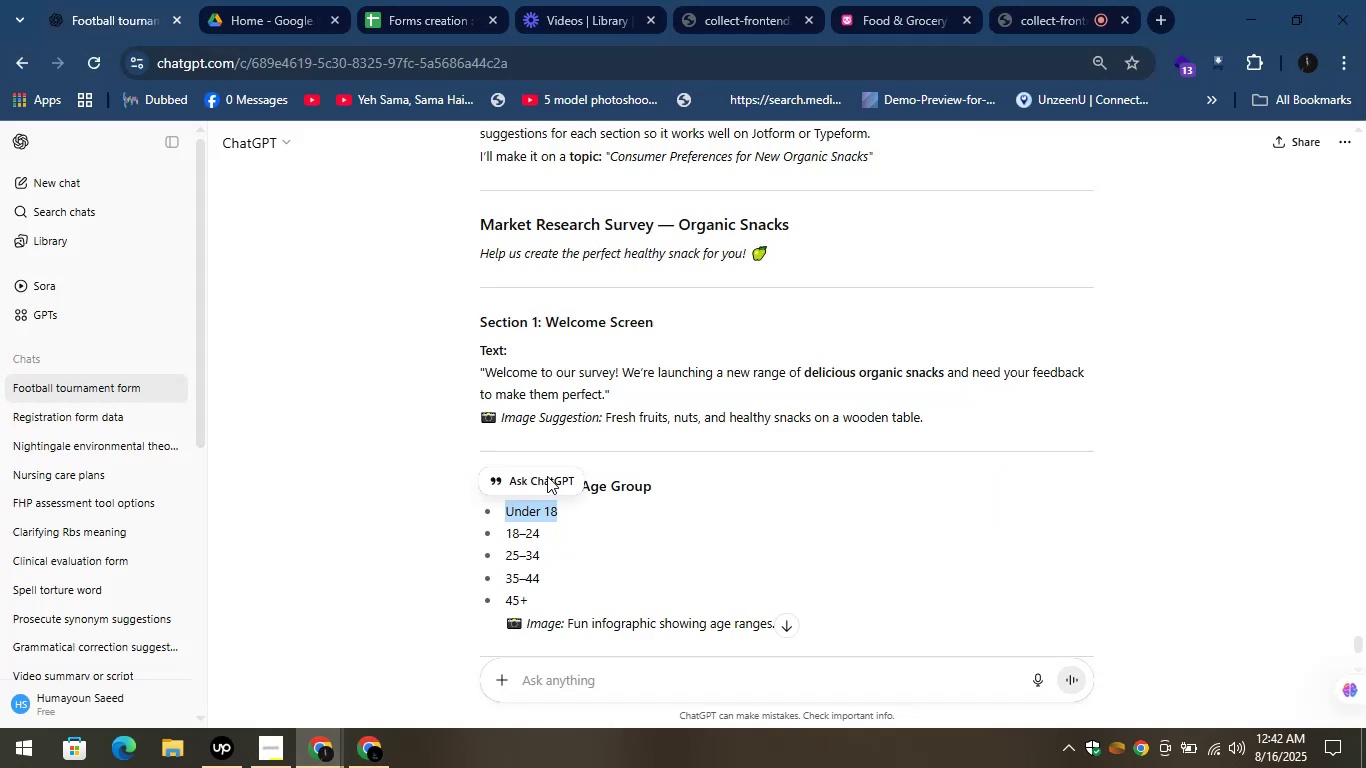 
left_click([376, 409])
 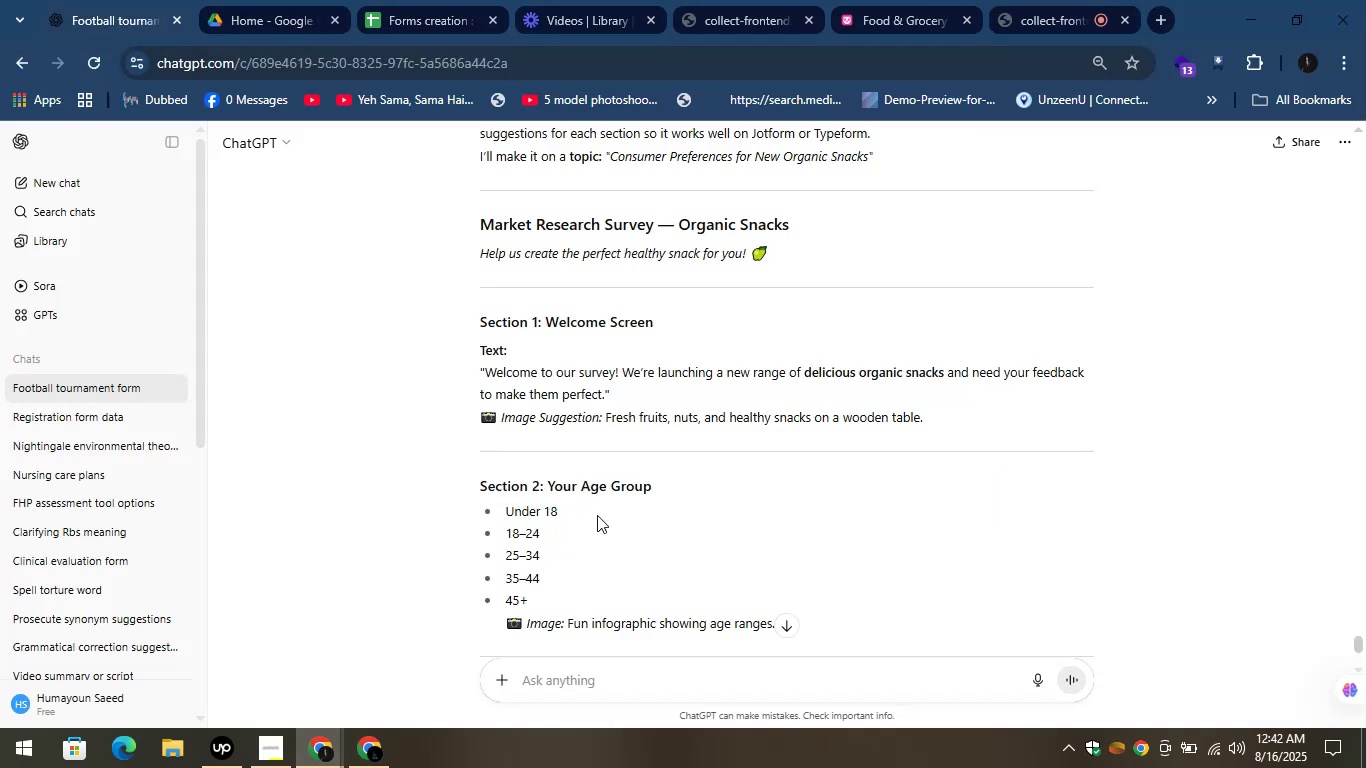 
scroll: coordinate [600, 510], scroll_direction: down, amount: 2.0
 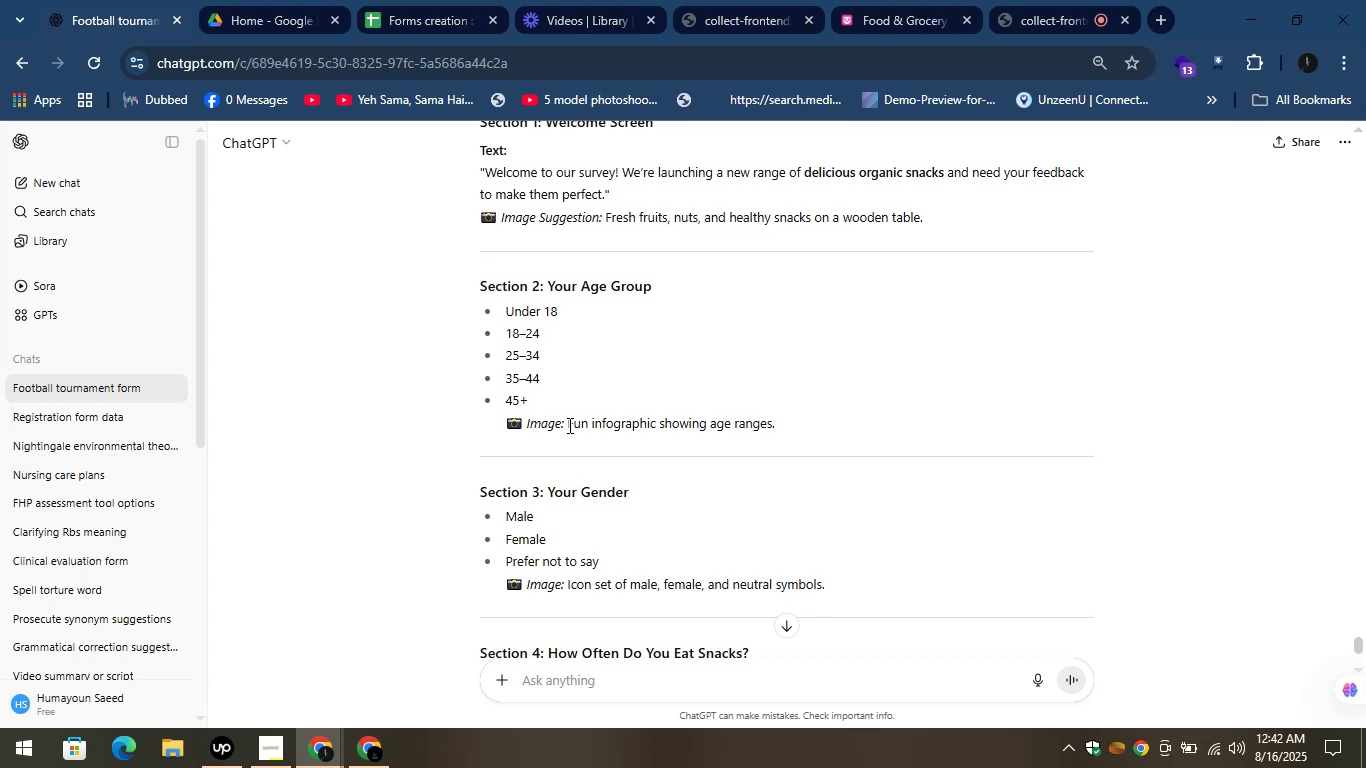 
left_click_drag(start_coordinate=[568, 425], to_coordinate=[857, 452])
 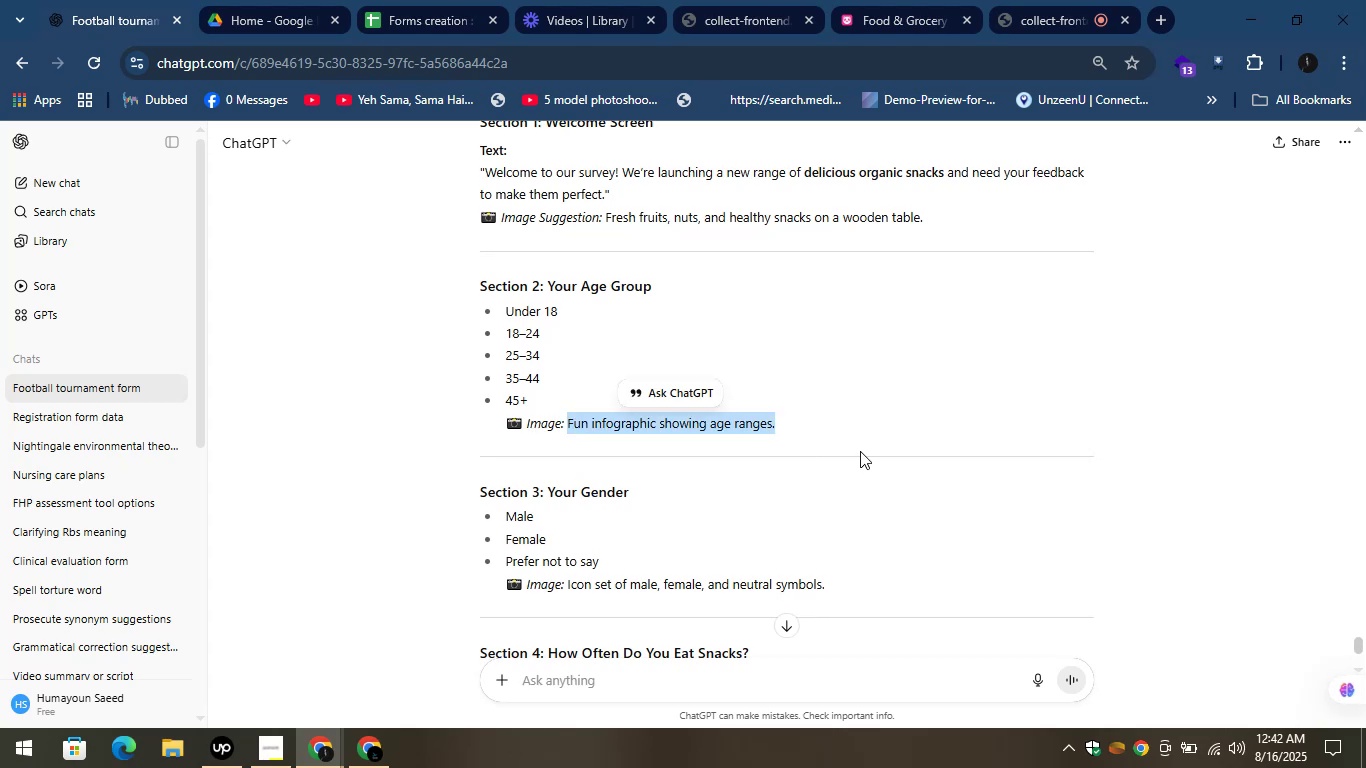 
key(Control+C)
 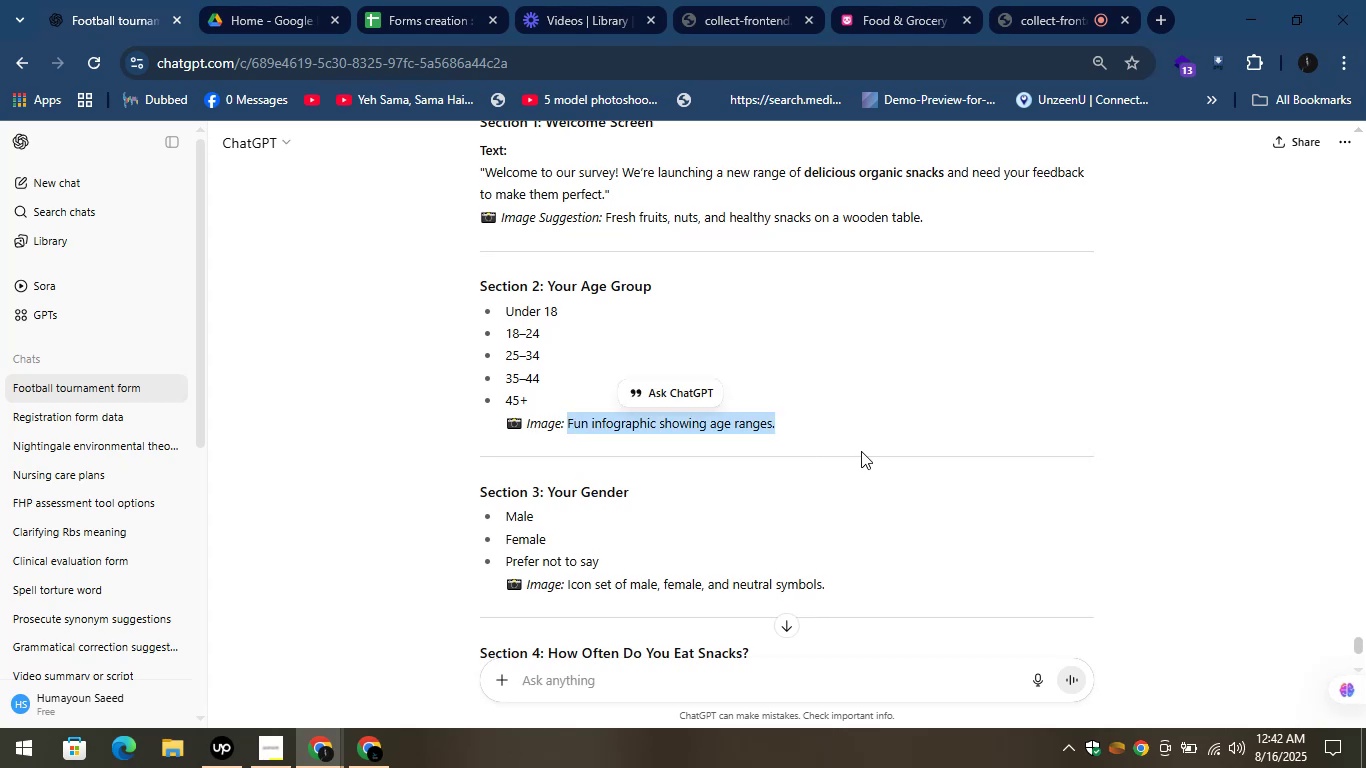 
key(Control+C)
 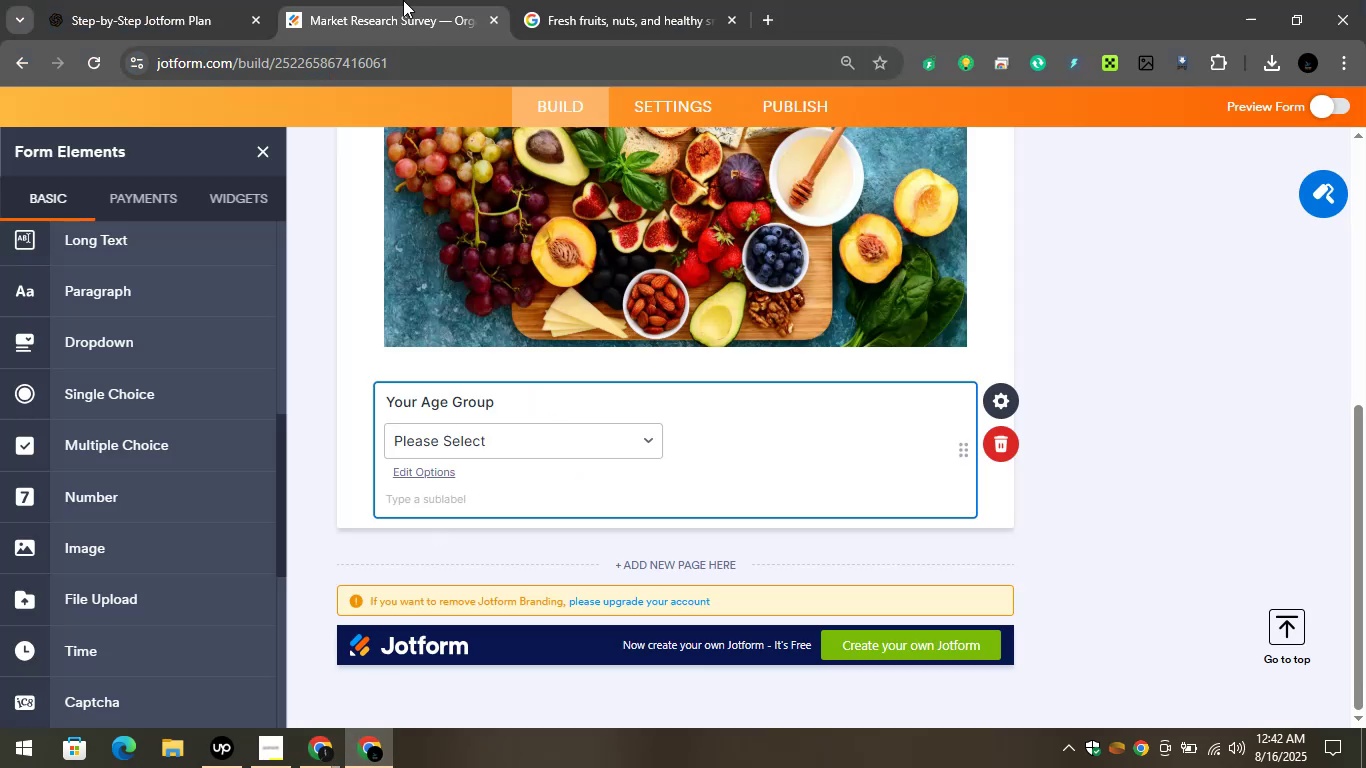 
left_click([539, 0])
 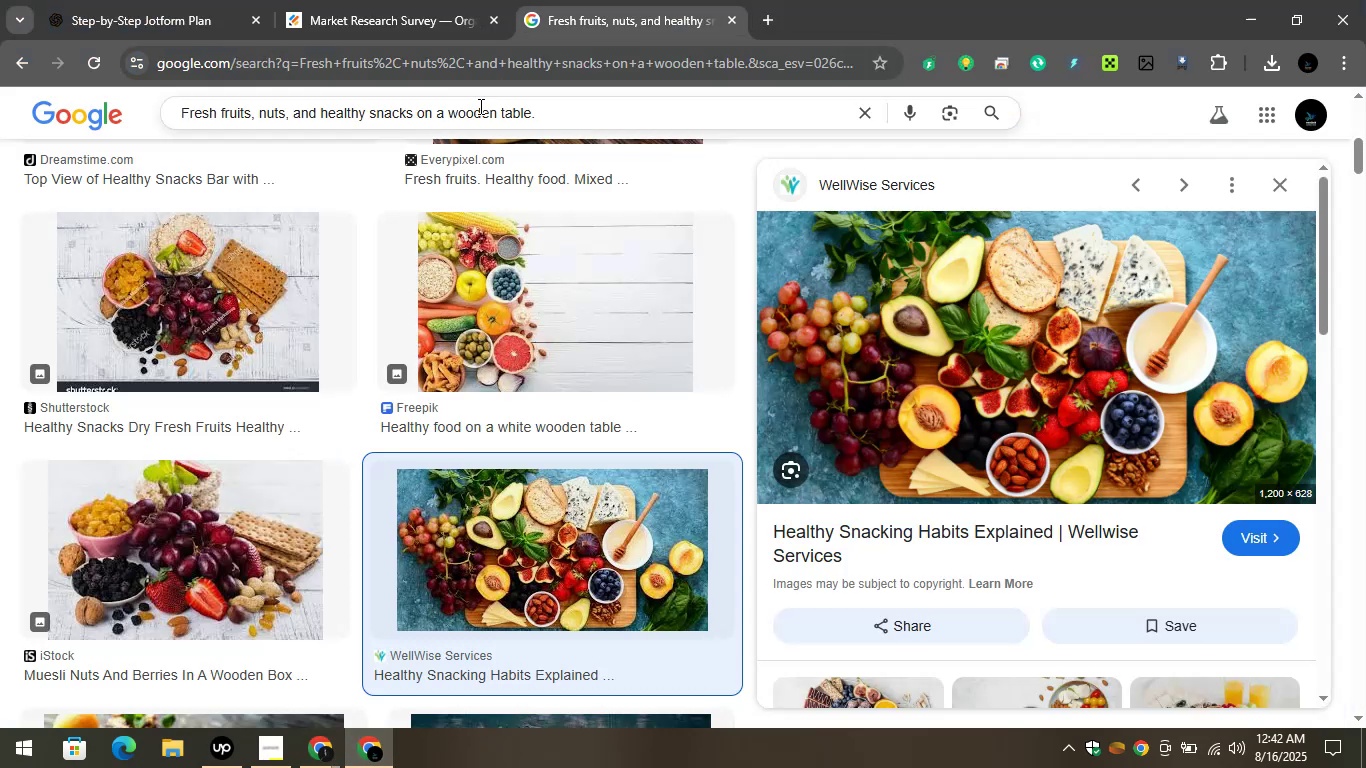 
left_click([479, 106])
 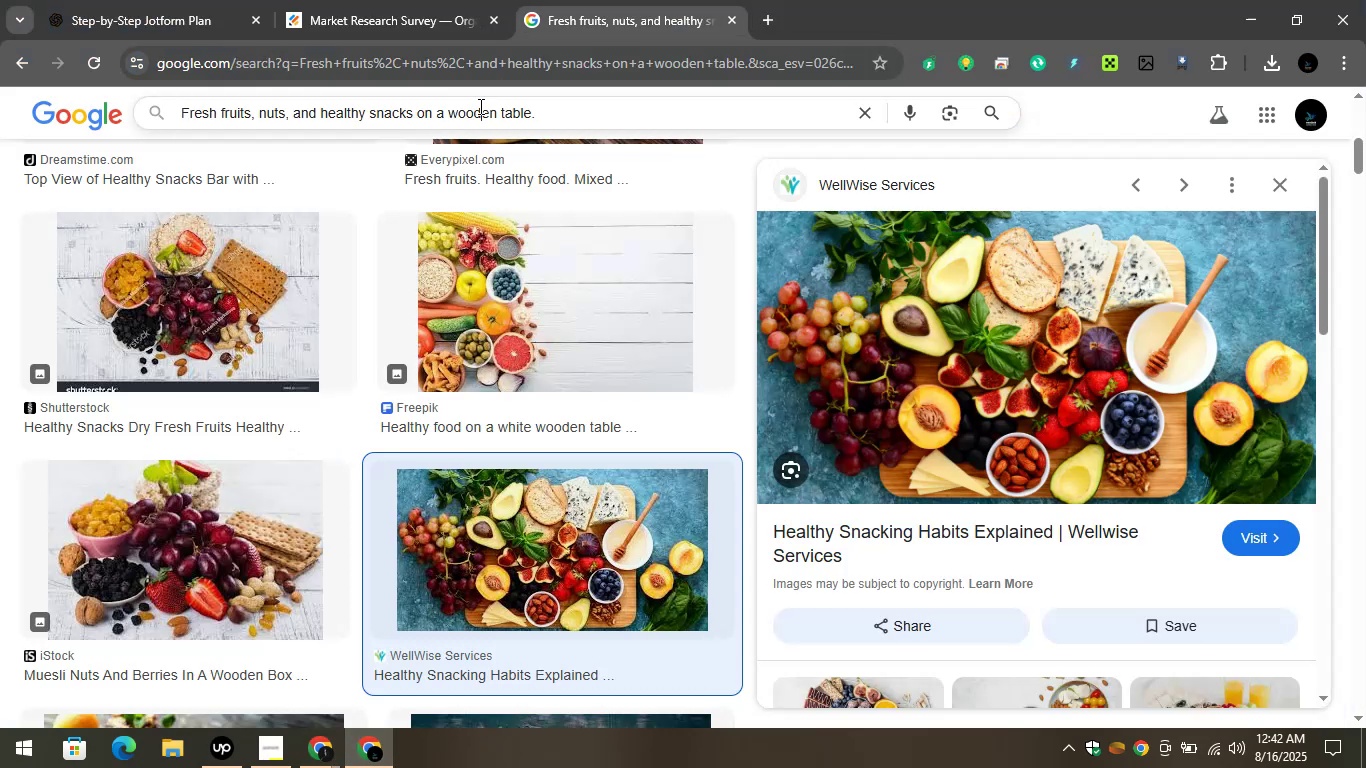 
key(Control+A)
 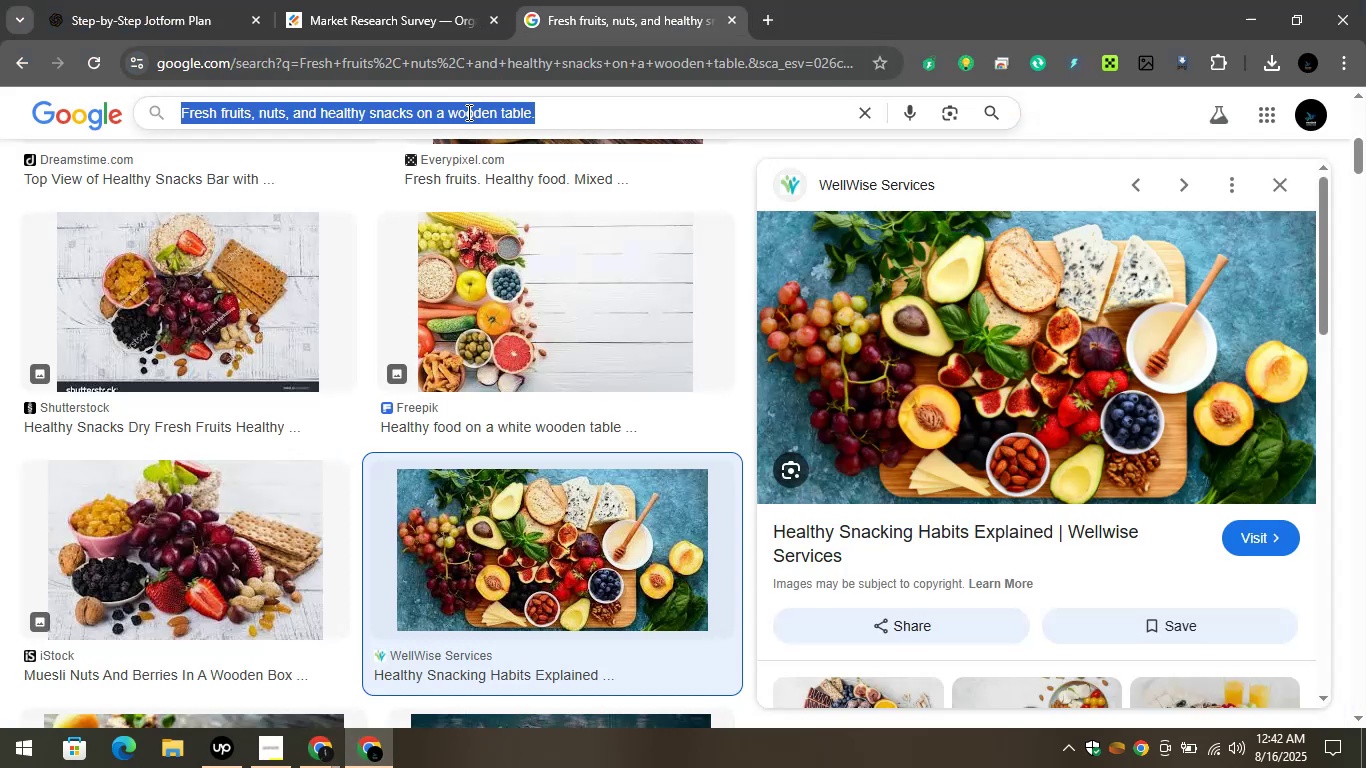 
key(Control+V)
 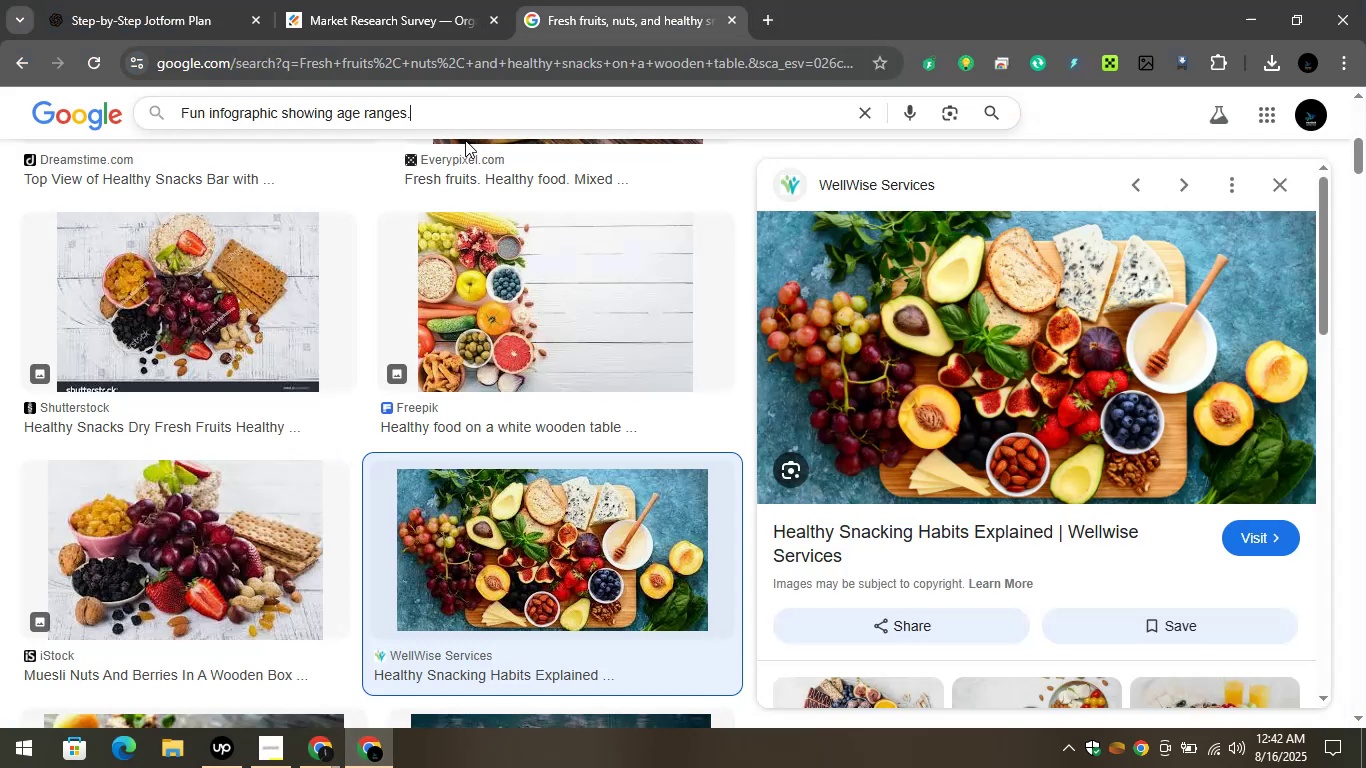 
key(Enter)
 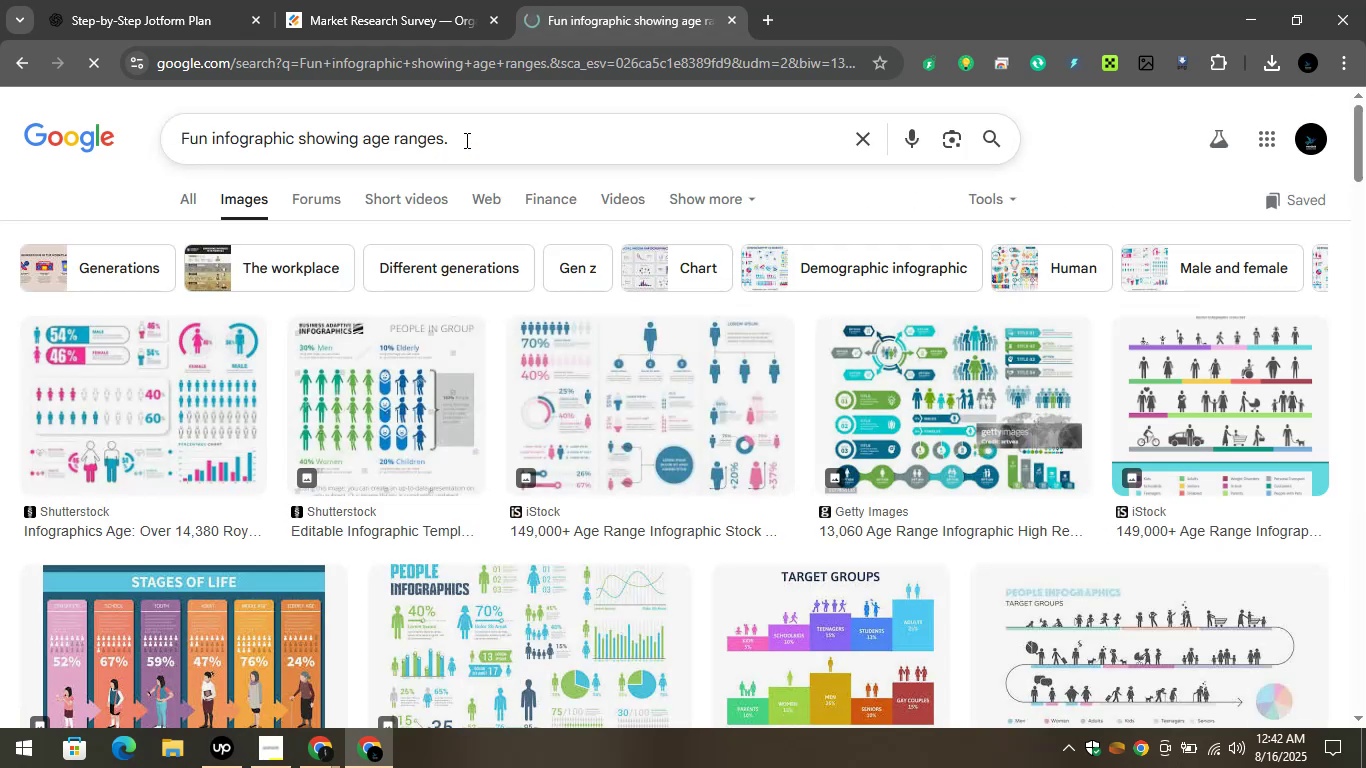 
wait(9.68)
 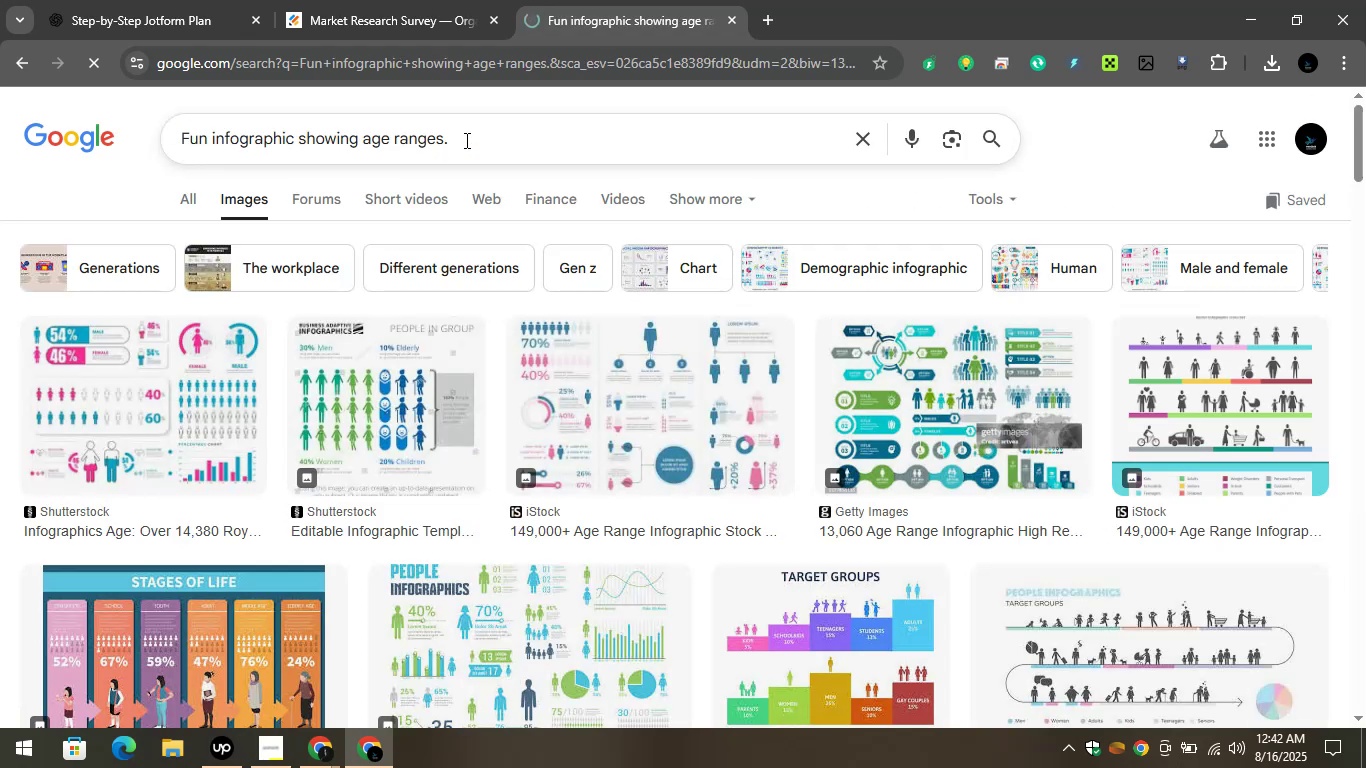 
scroll: coordinate [538, 436], scroll_direction: down, amount: 5.0
 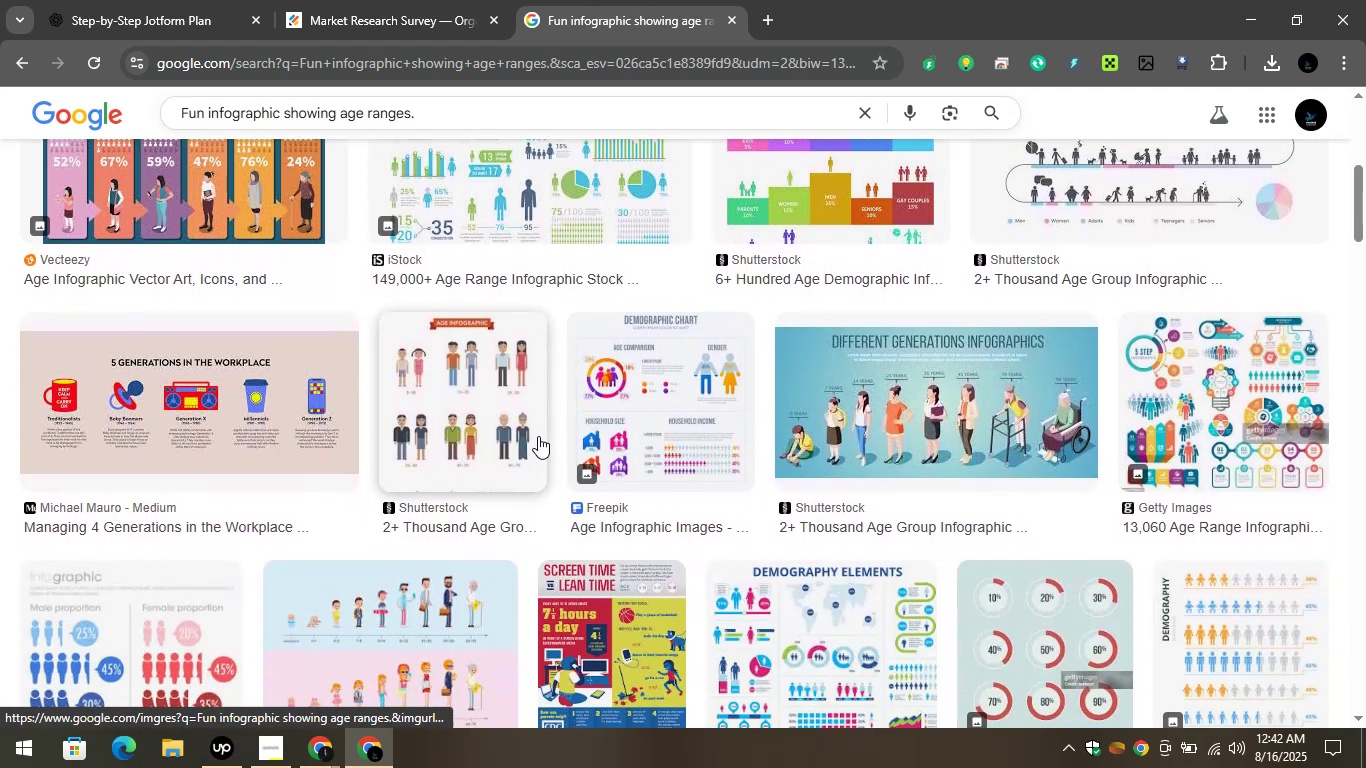 
scroll: coordinate [538, 436], scroll_direction: up, amount: 3.0
 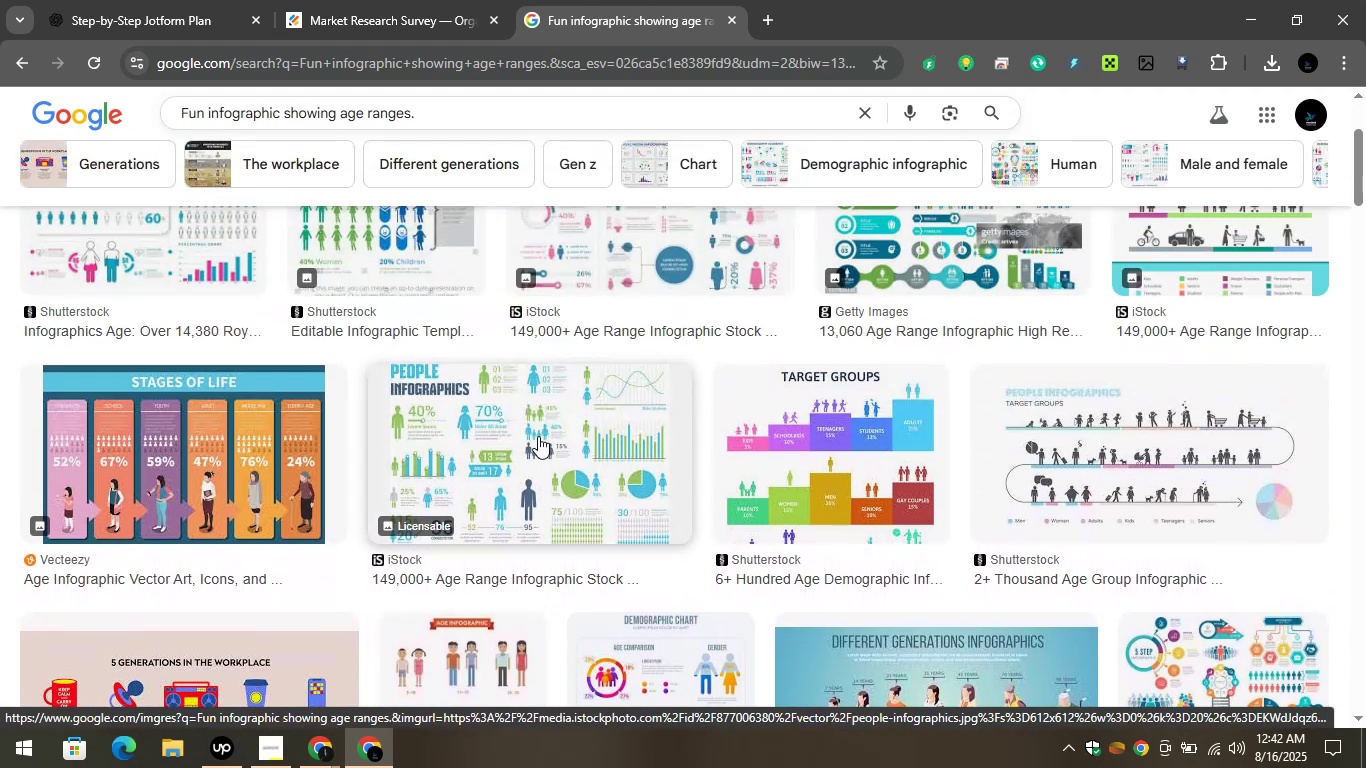 
scroll: coordinate [584, 477], scroll_direction: down, amount: 7.0
 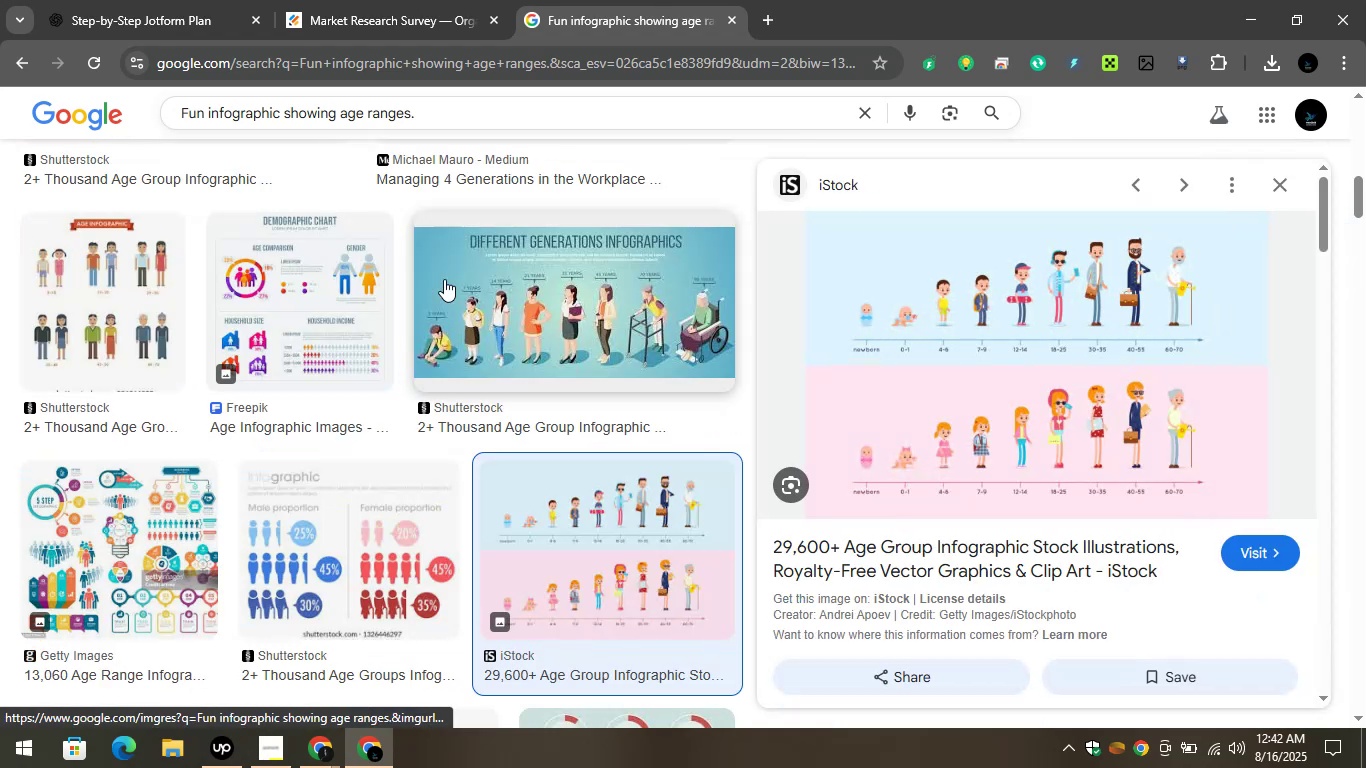 
right_click([908, 348])
 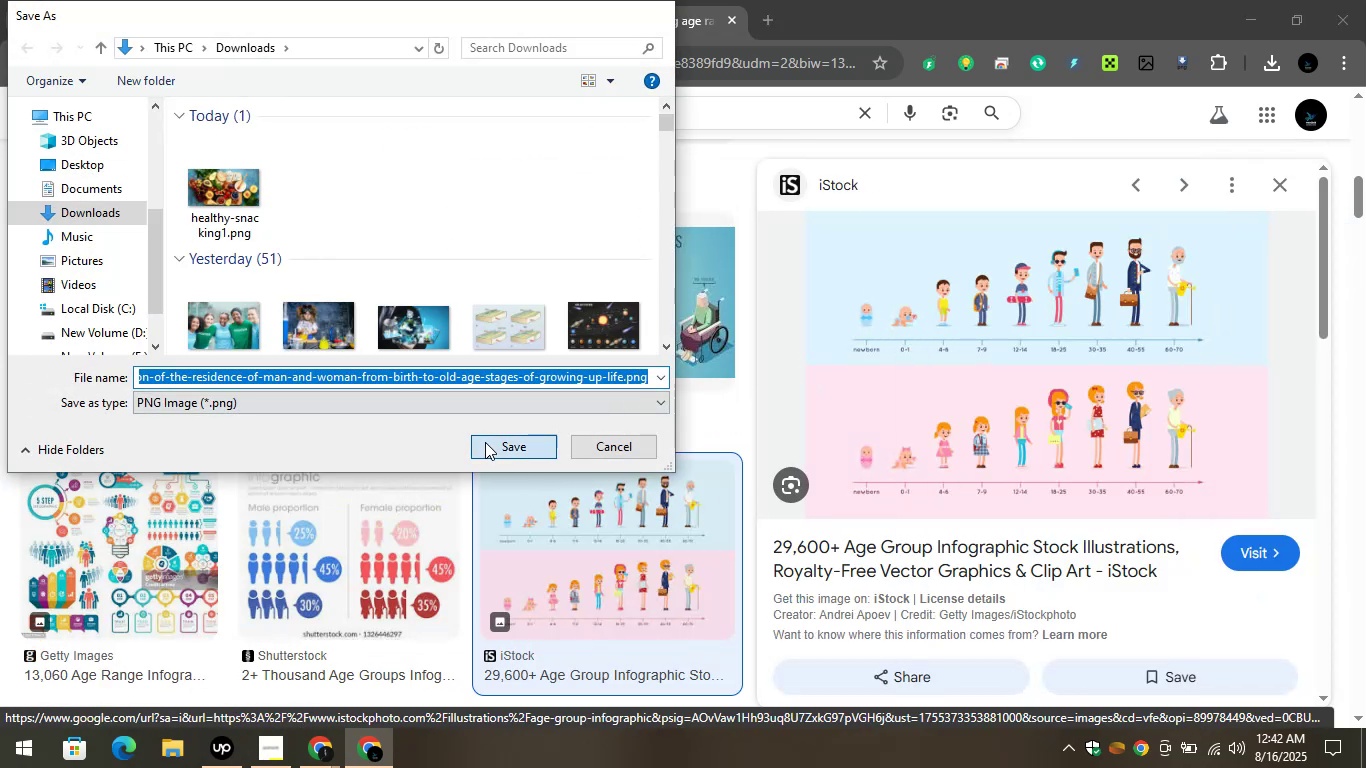 
wait(6.08)
 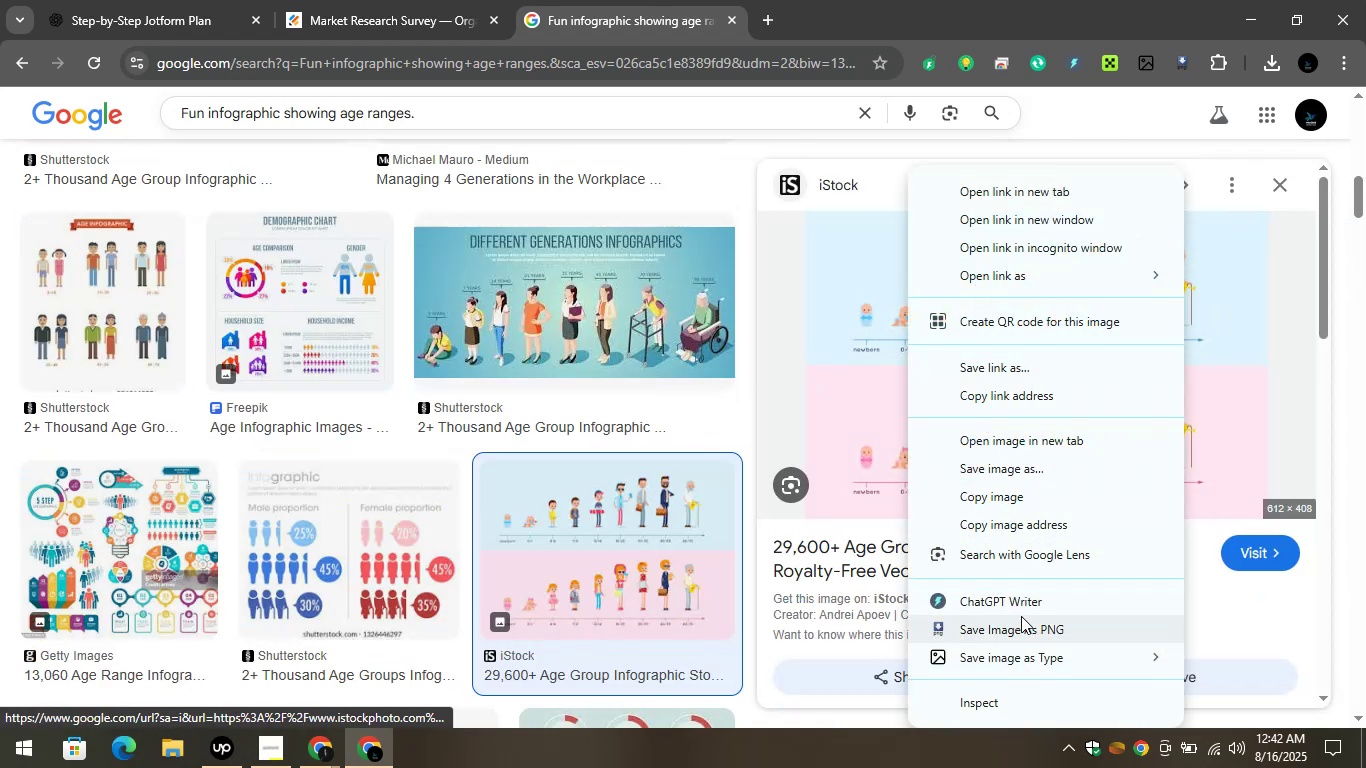 
left_click([353, 0])
 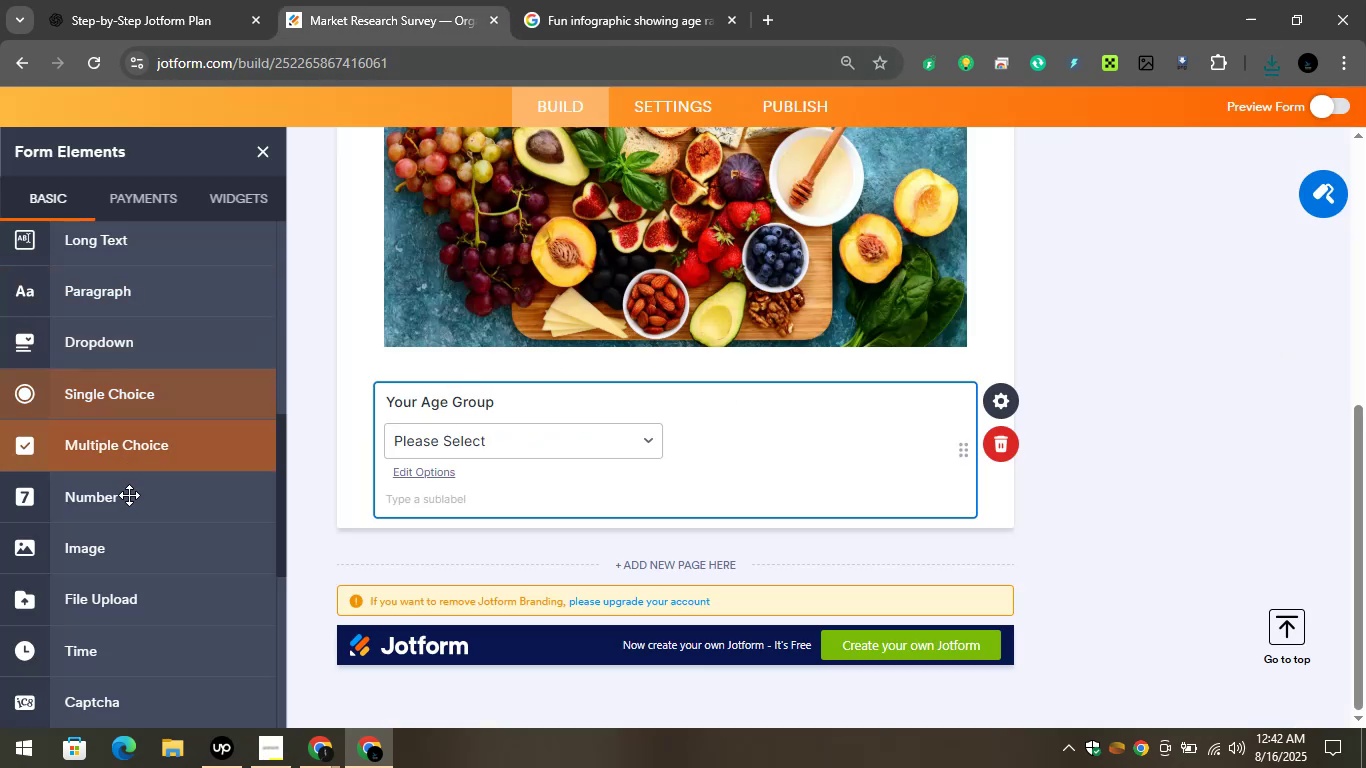 
left_click_drag(start_coordinate=[118, 548], to_coordinate=[533, 525])
 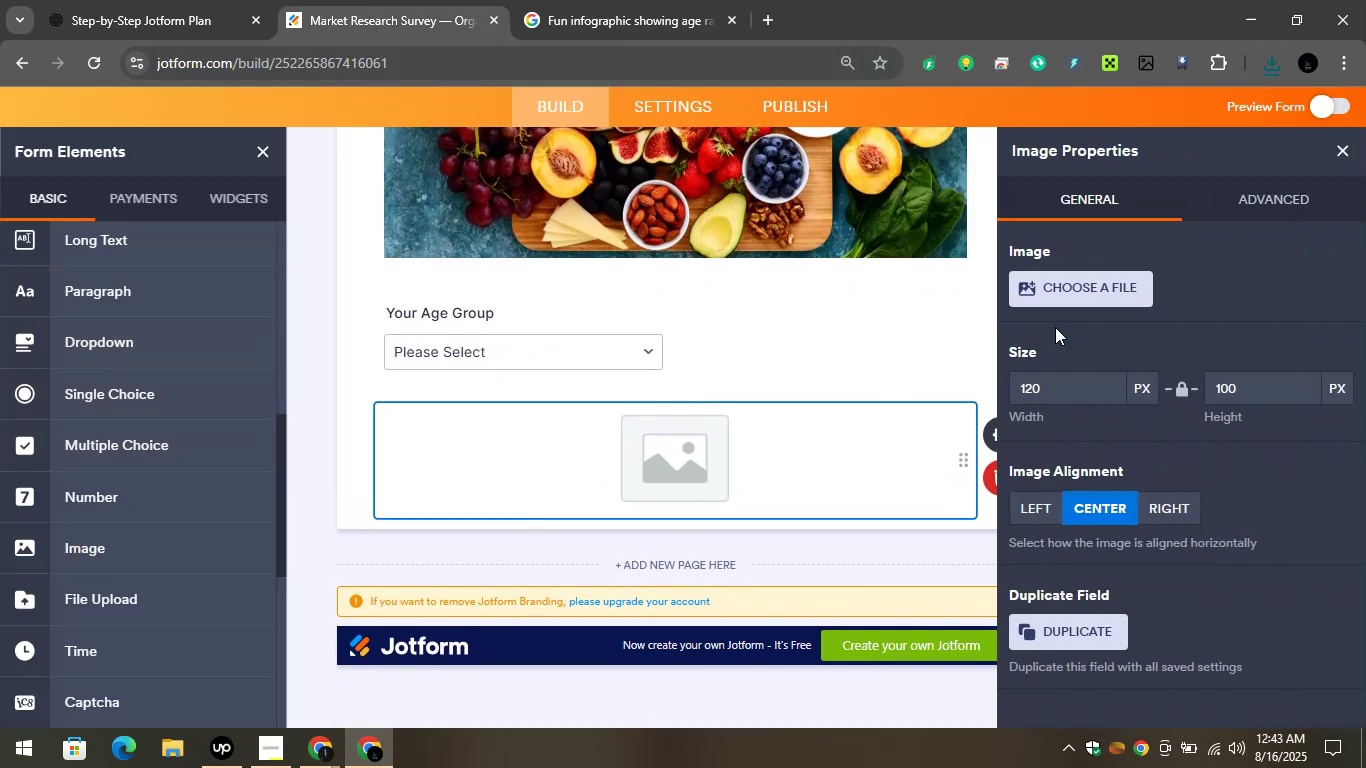 
left_click([1048, 293])
 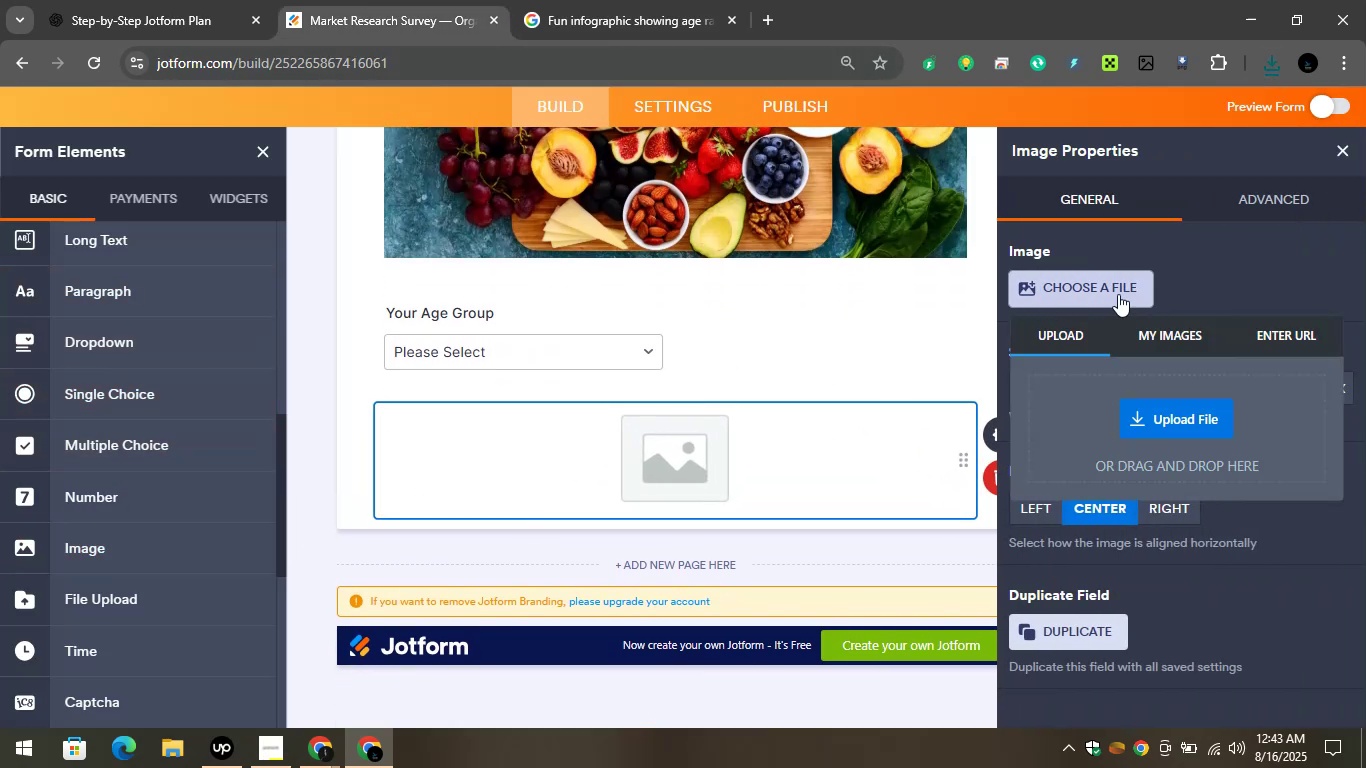 
left_click([1216, 409])
 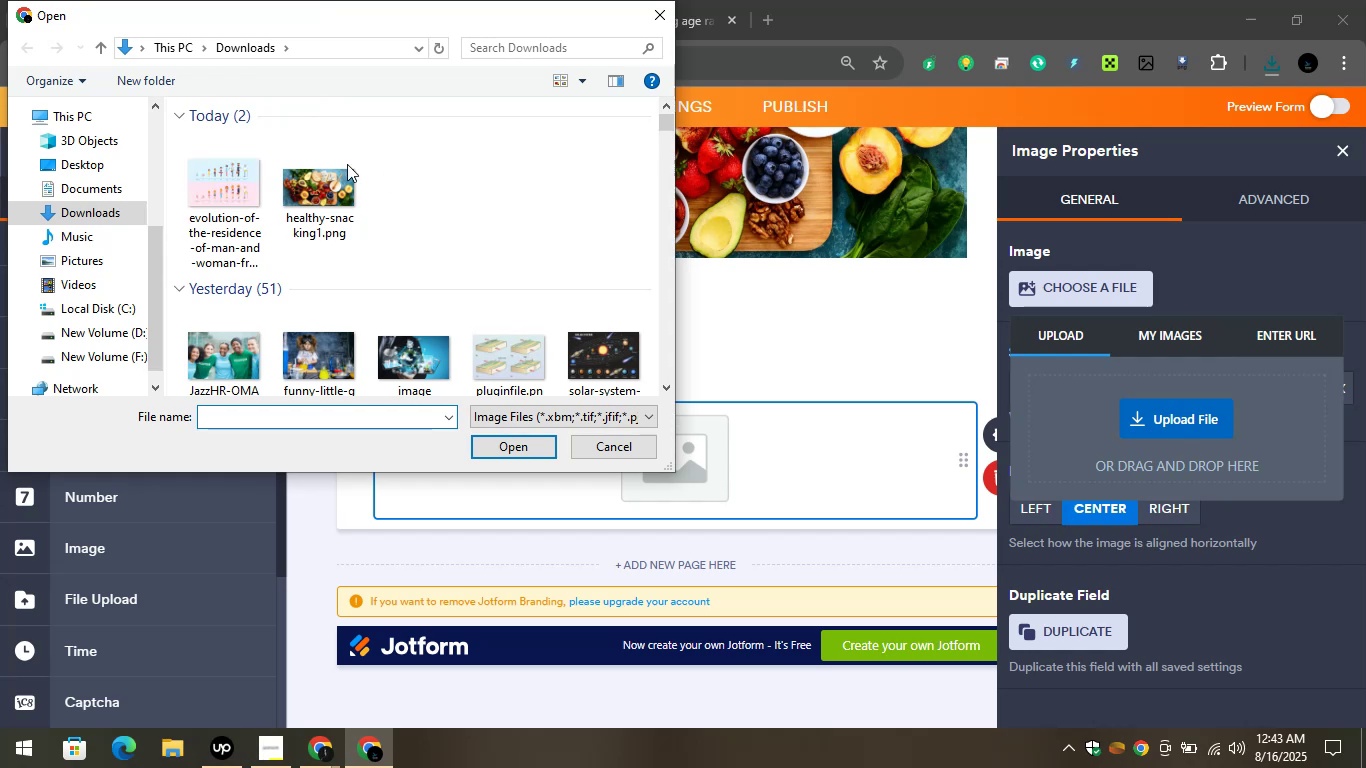 
left_click([205, 177])
 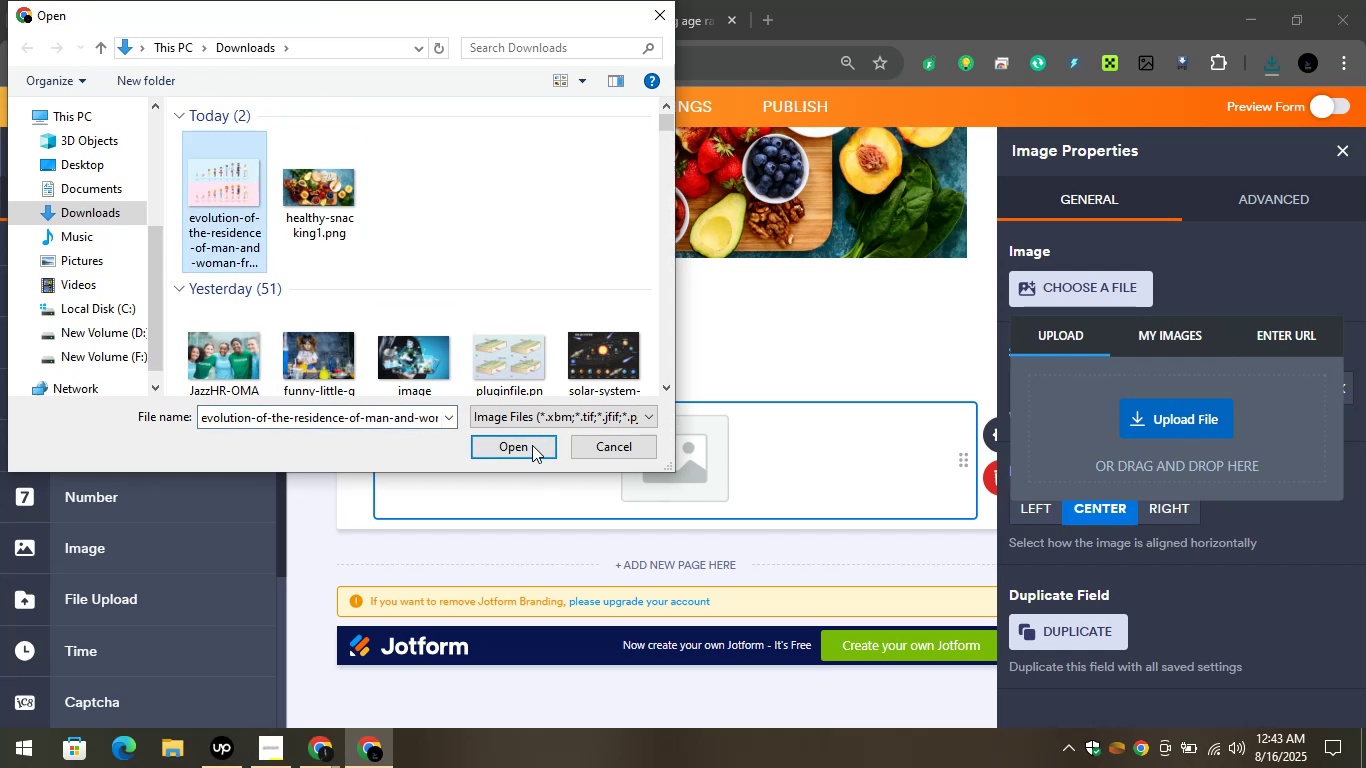 
left_click([532, 444])
 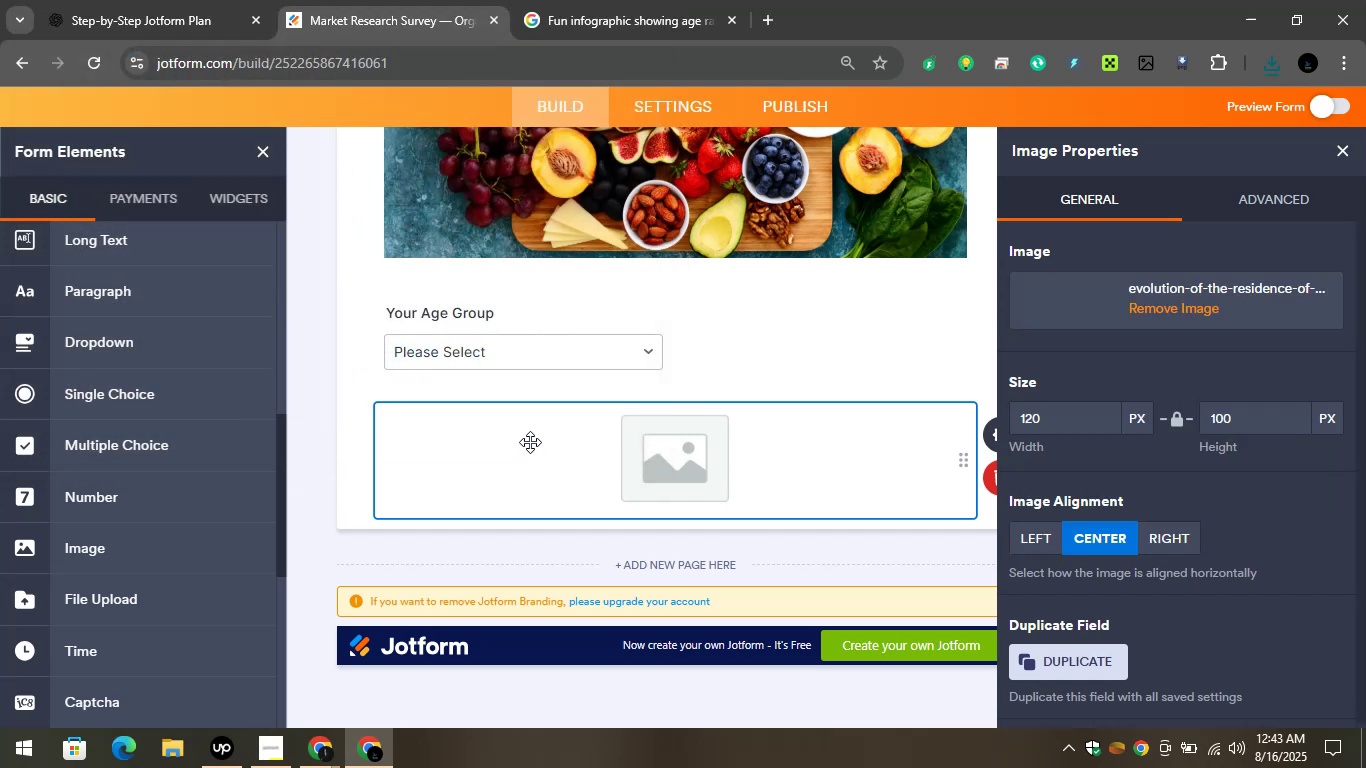 
wait(8.73)
 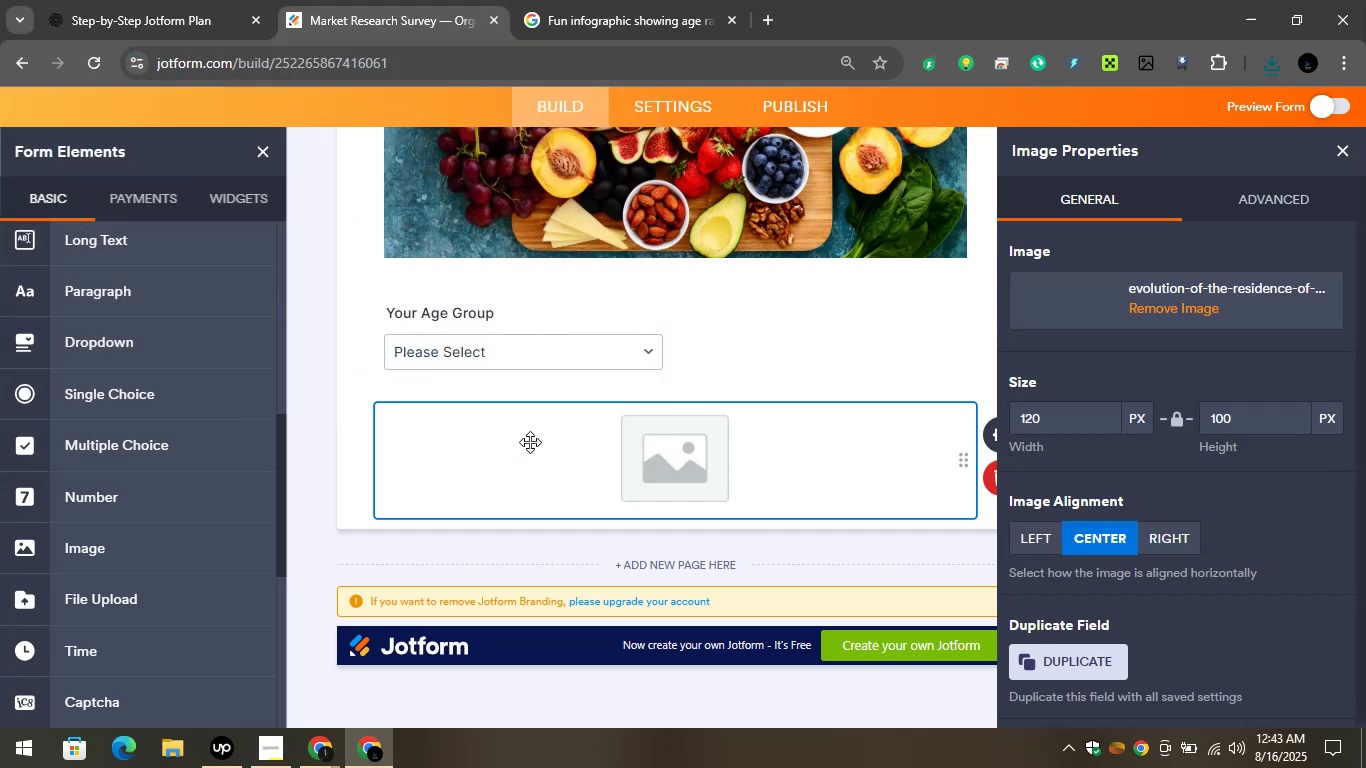 
left_click([1342, 141])
 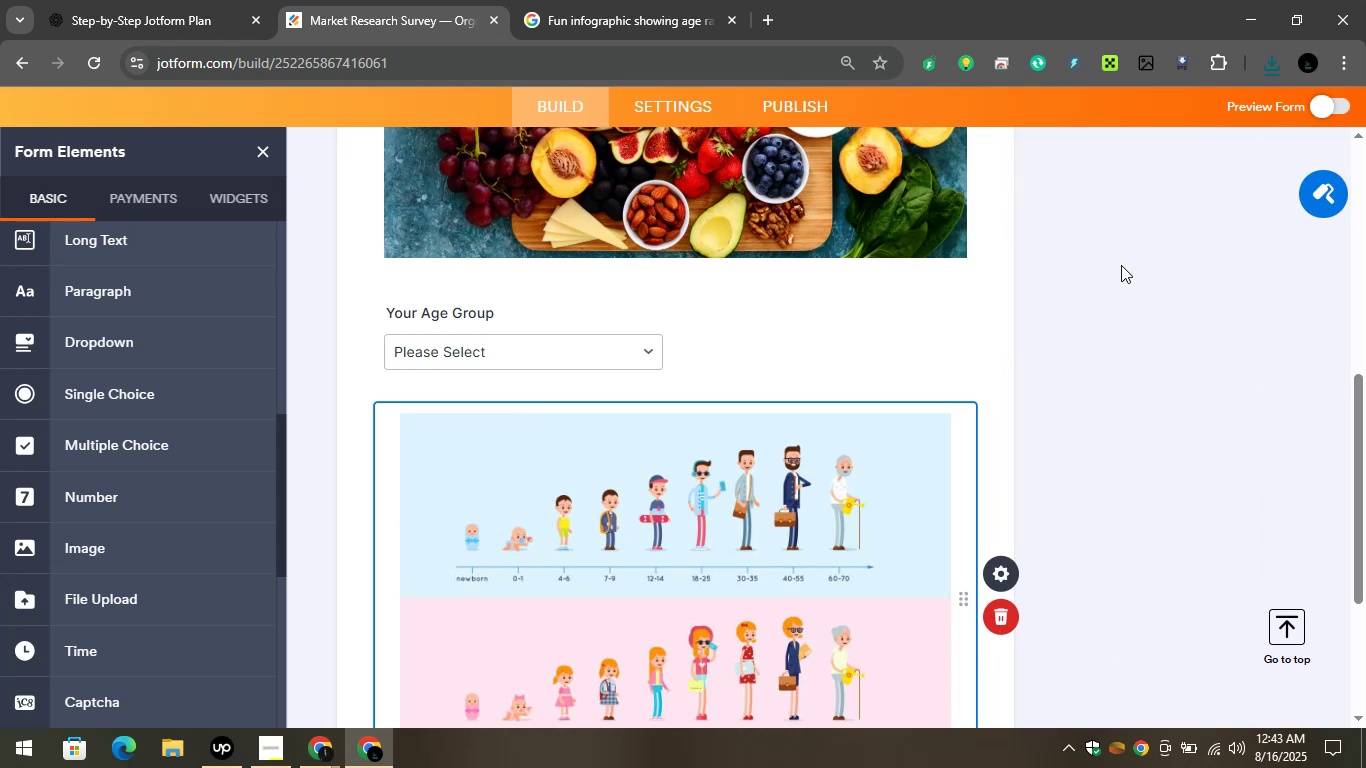 
left_click([1109, 287])
 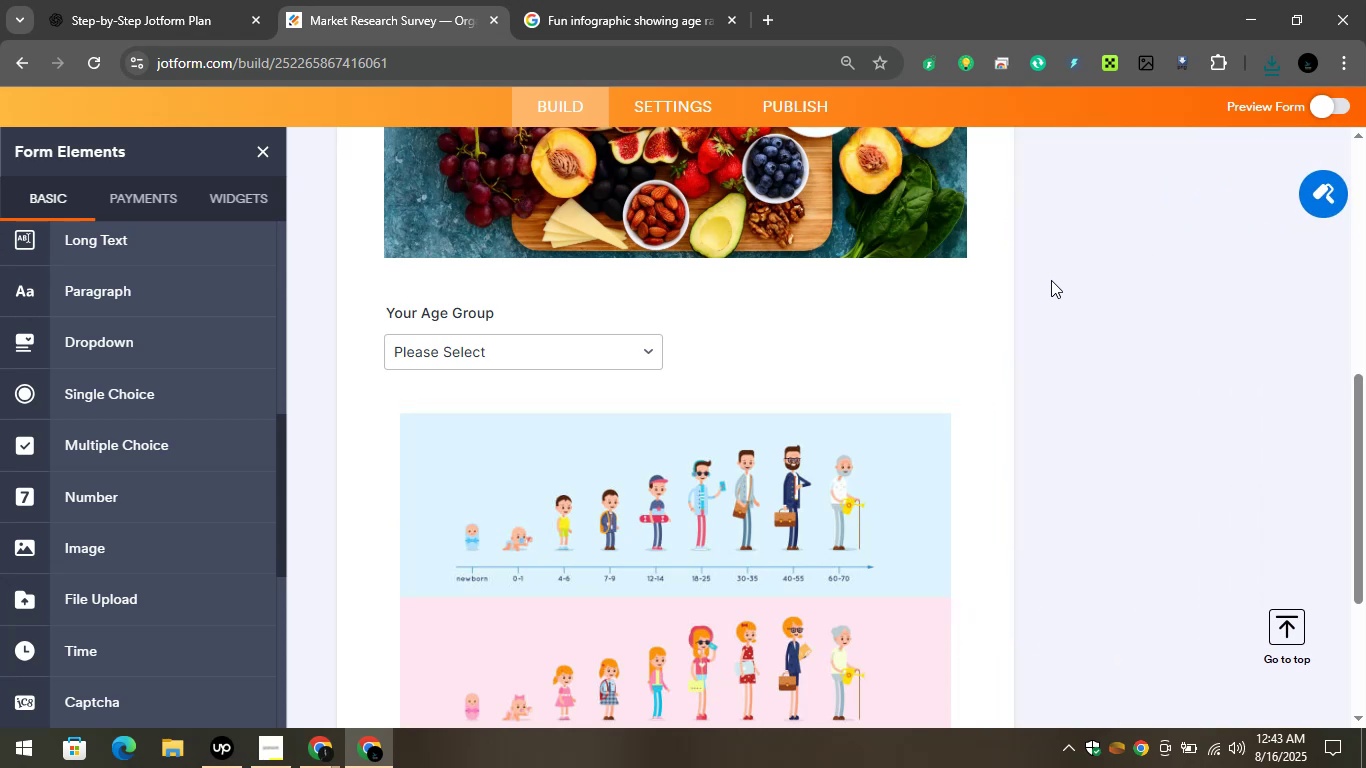 
scroll: coordinate [1051, 280], scroll_direction: down, amount: 1.0
 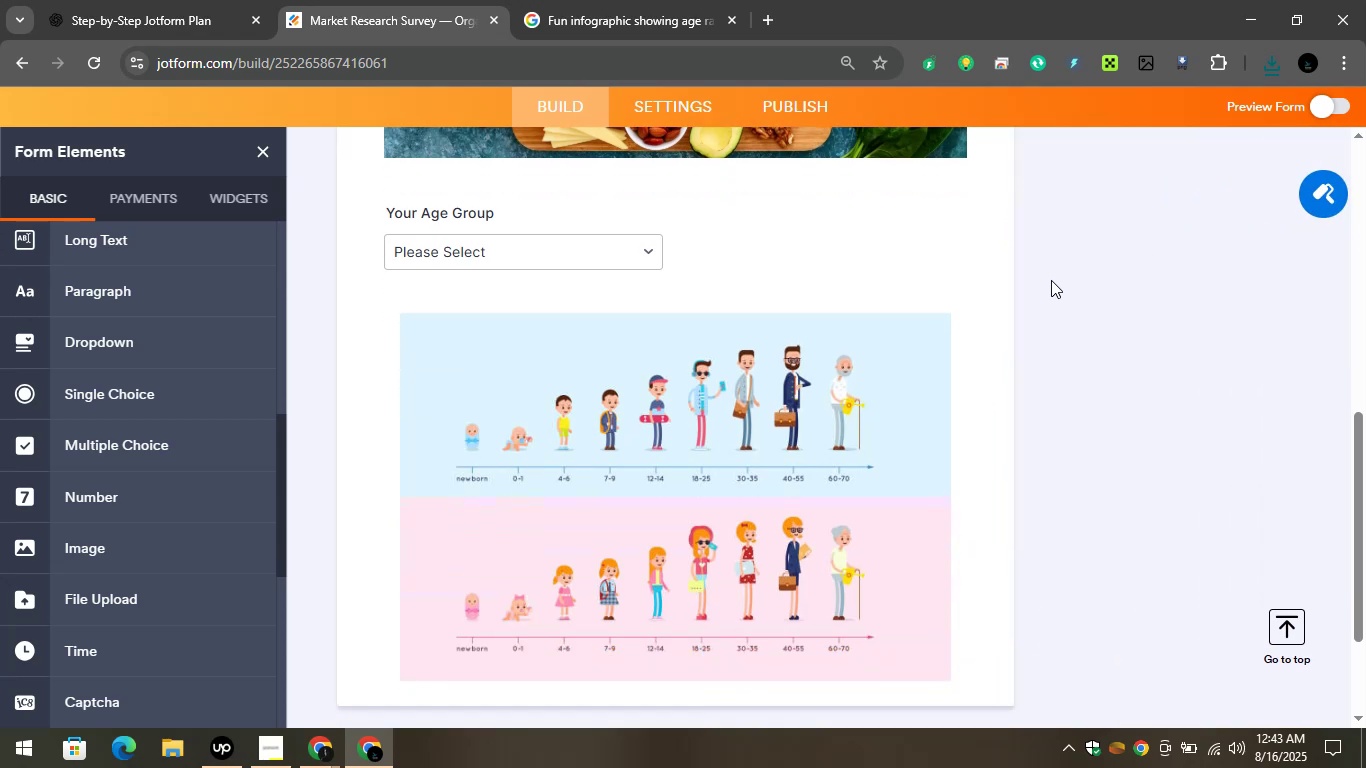 
scroll: coordinate [1051, 280], scroll_direction: up, amount: 2.0
 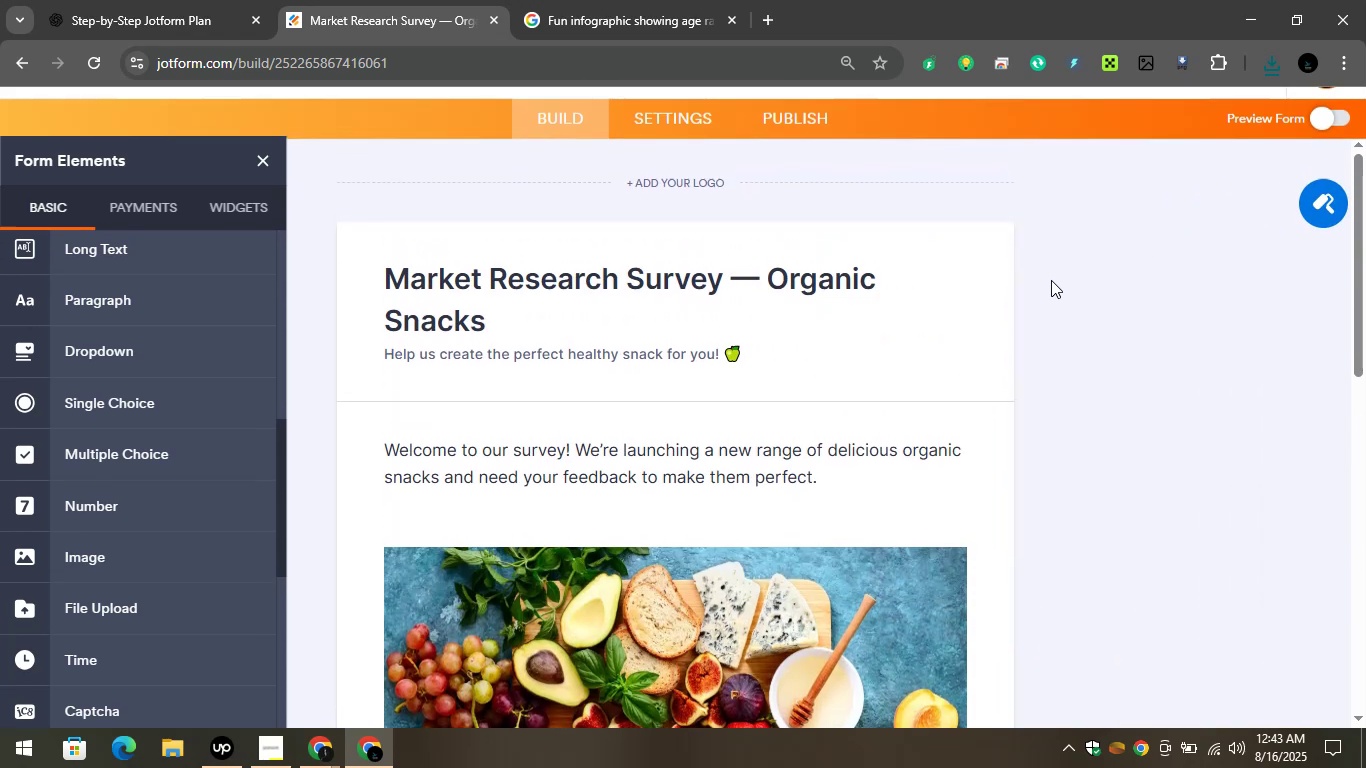 
scroll: coordinate [1051, 280], scroll_direction: down, amount: 6.0
 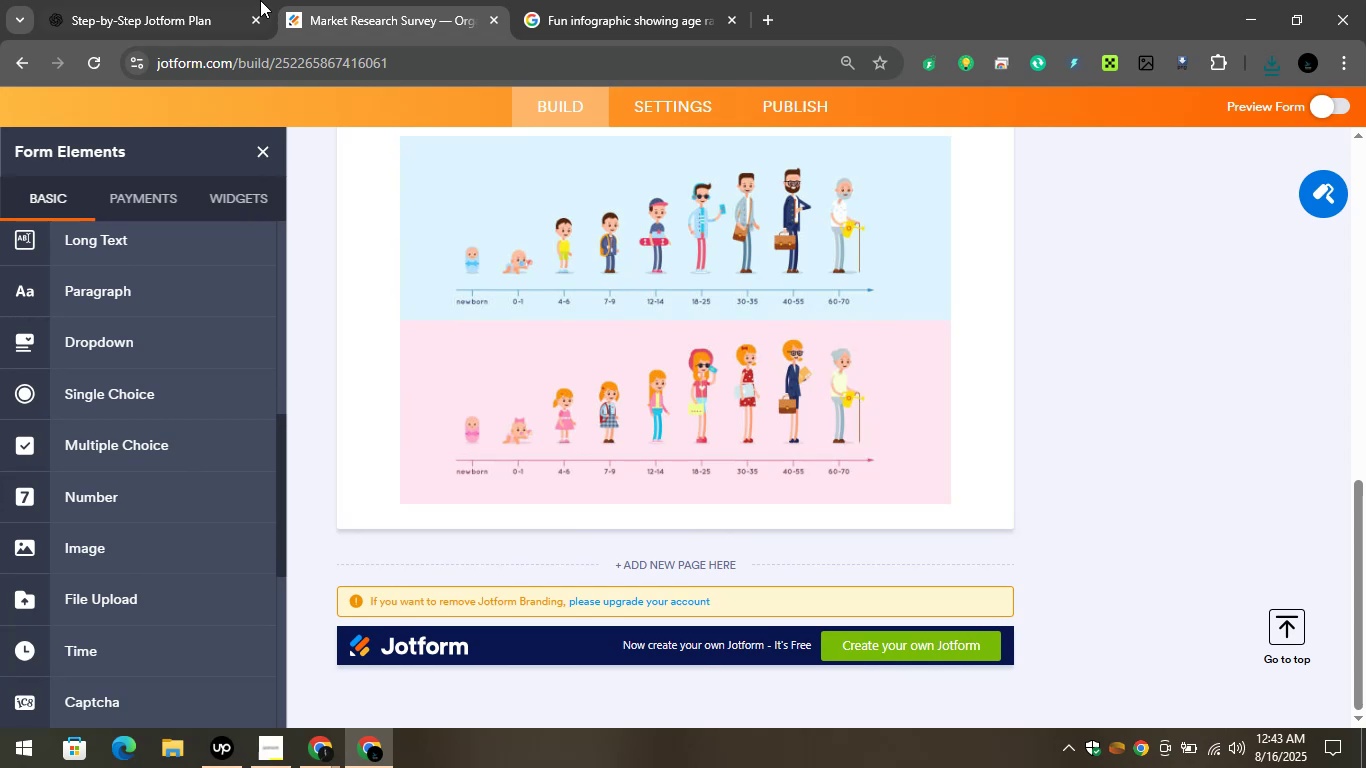 
left_click([77, 0])
 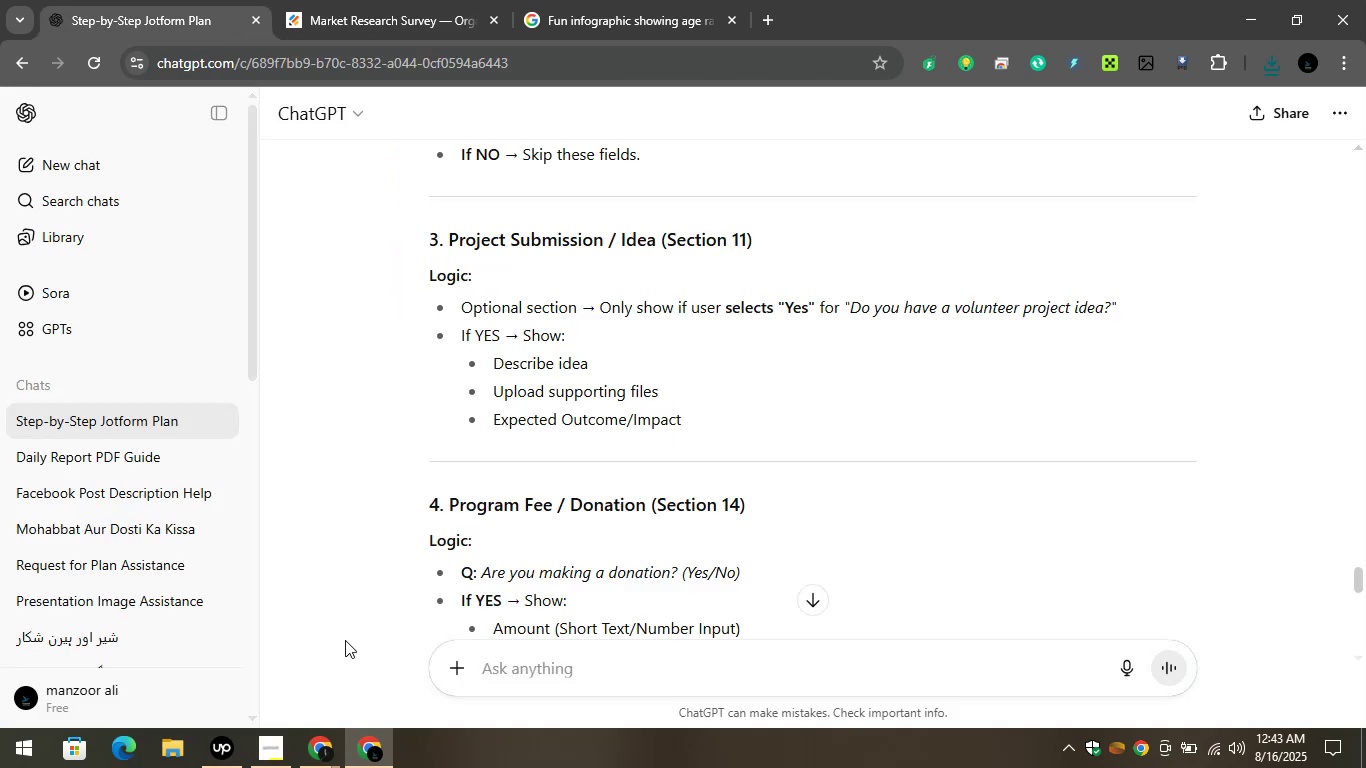 
left_click([325, 766])
 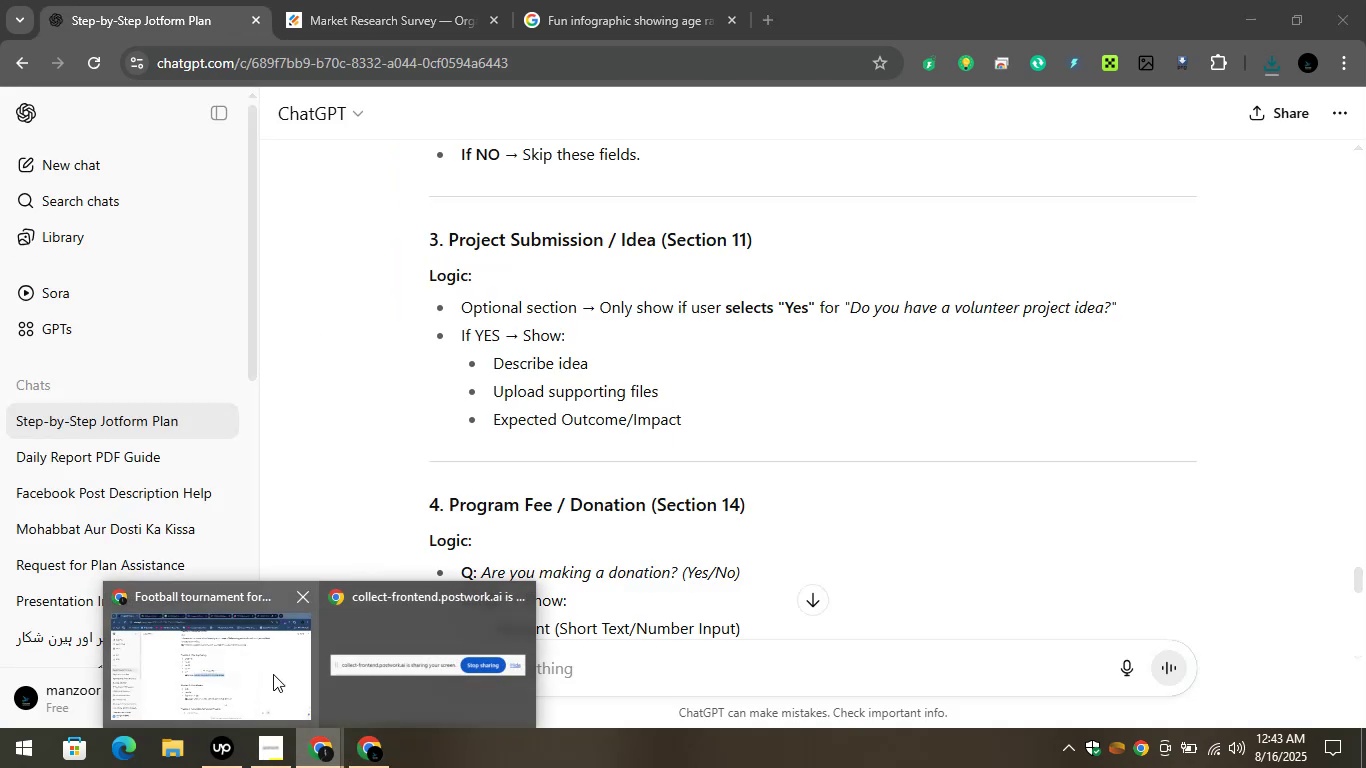 
left_click([263, 665])
 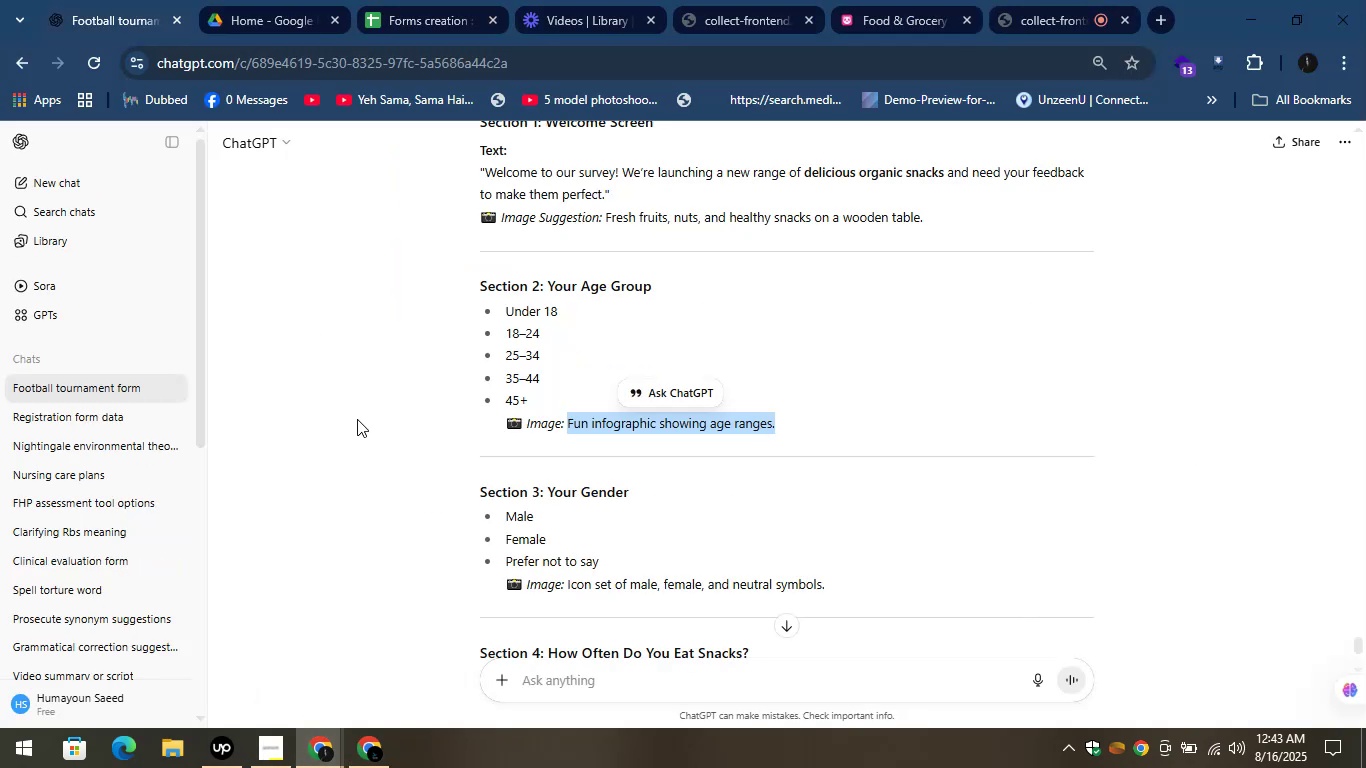 
left_click([364, 409])
 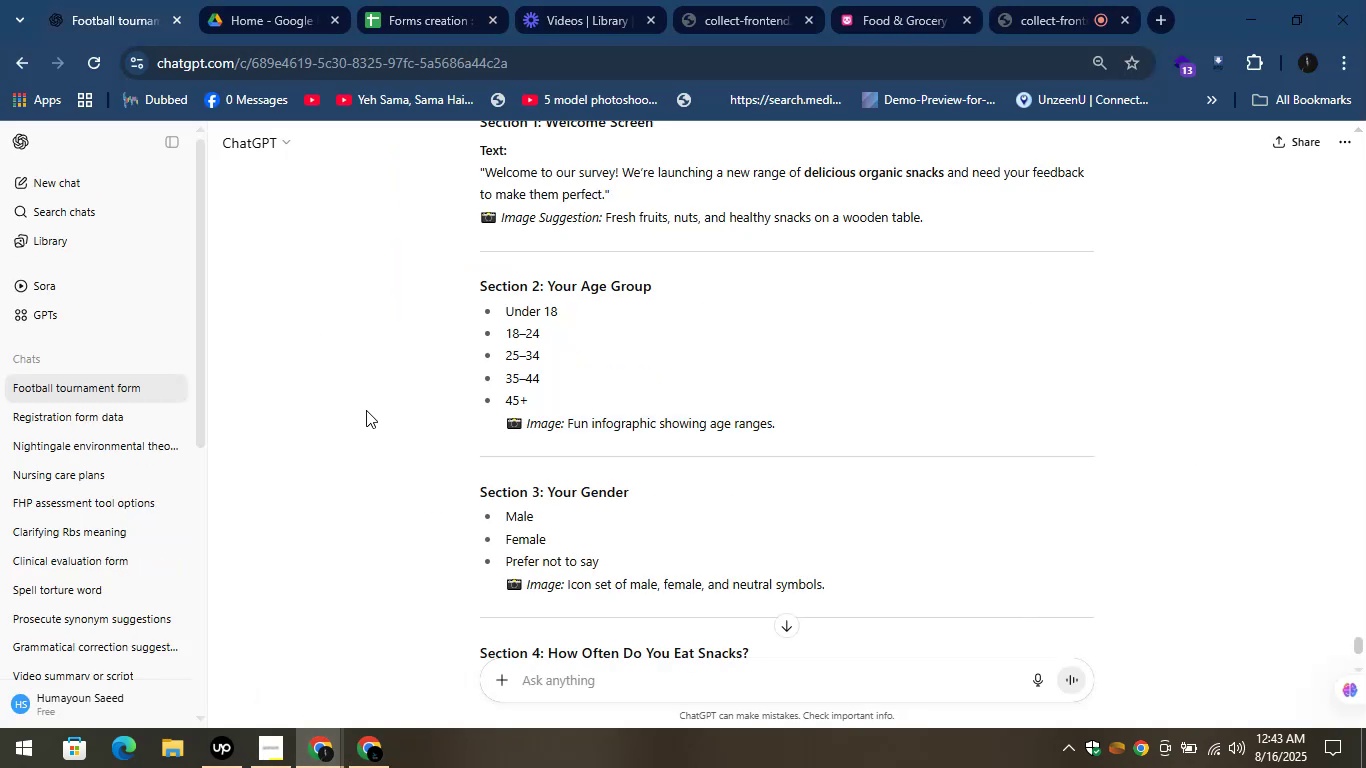 
scroll: coordinate [388, 410], scroll_direction: down, amount: 2.0
 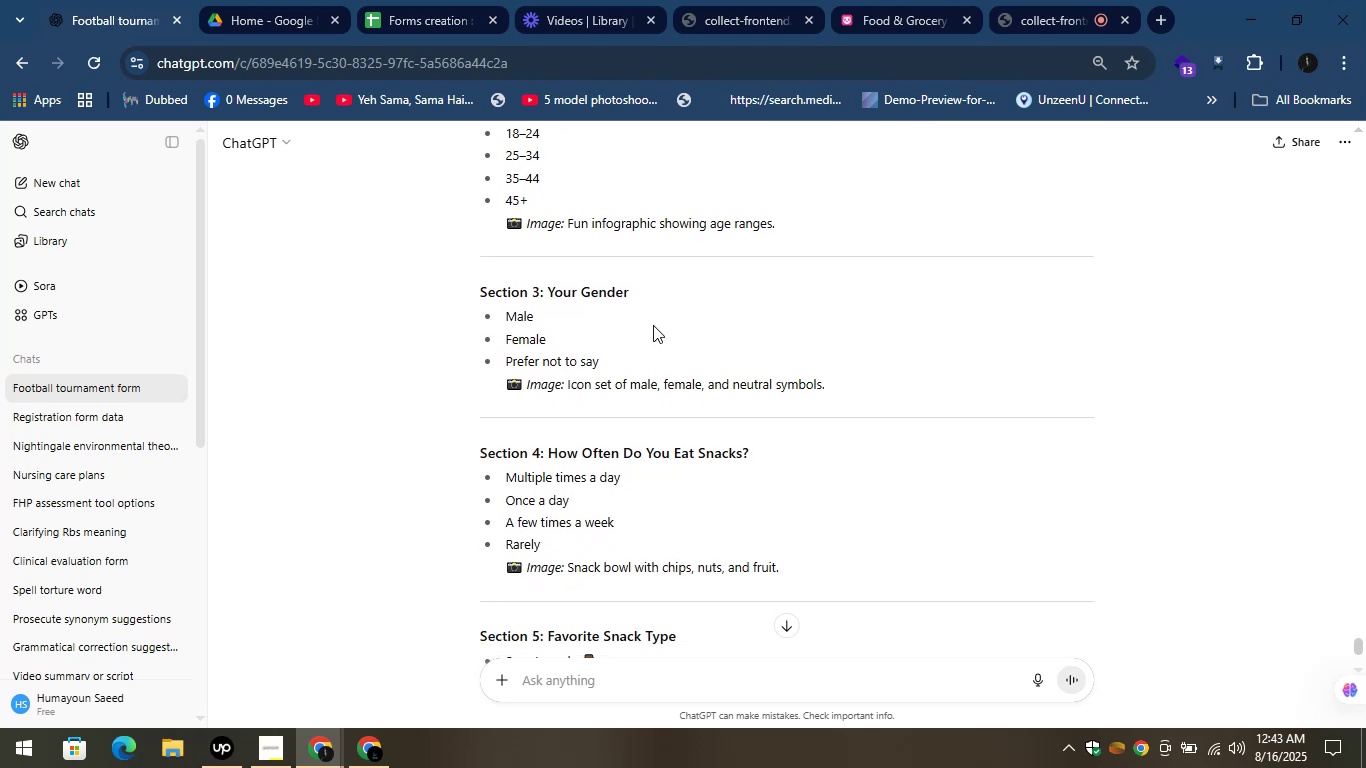 
left_click_drag(start_coordinate=[651, 298], to_coordinate=[549, 293])
 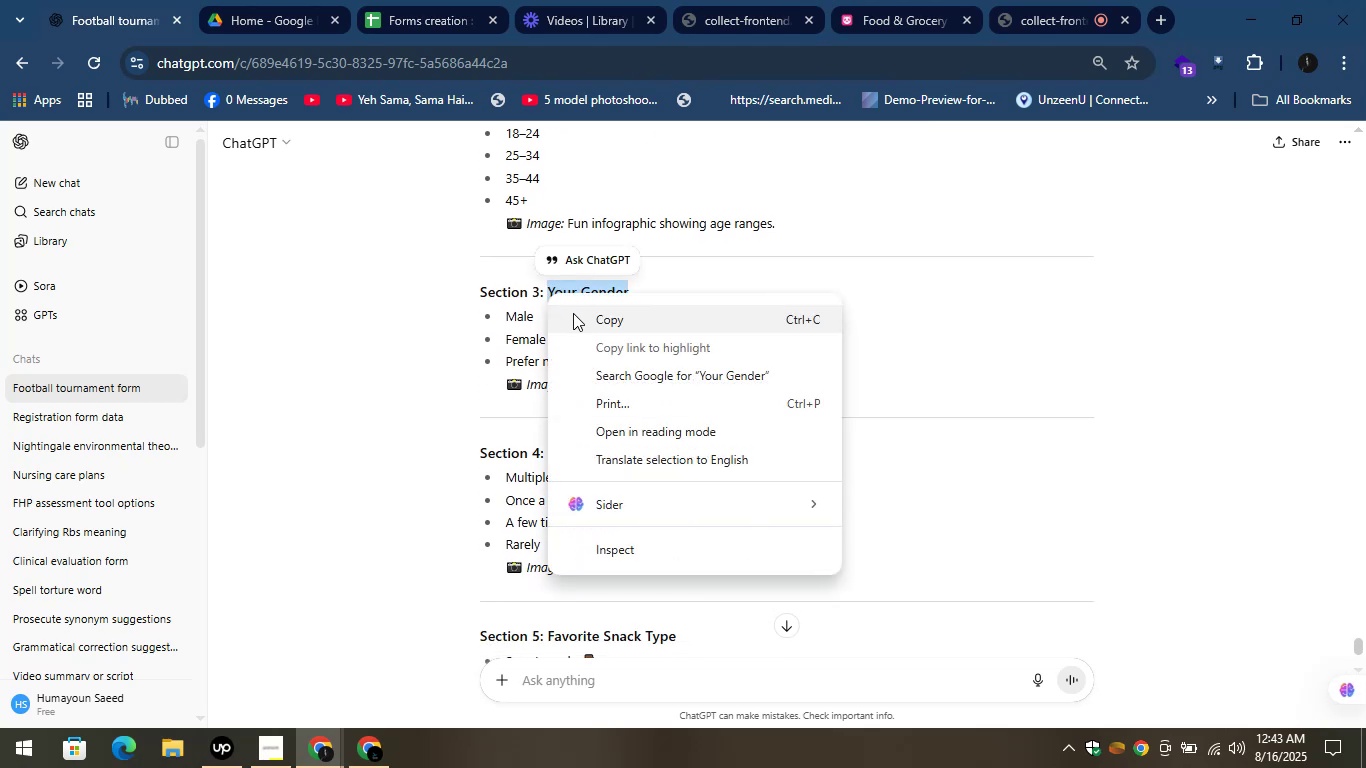 
left_click([573, 313])
 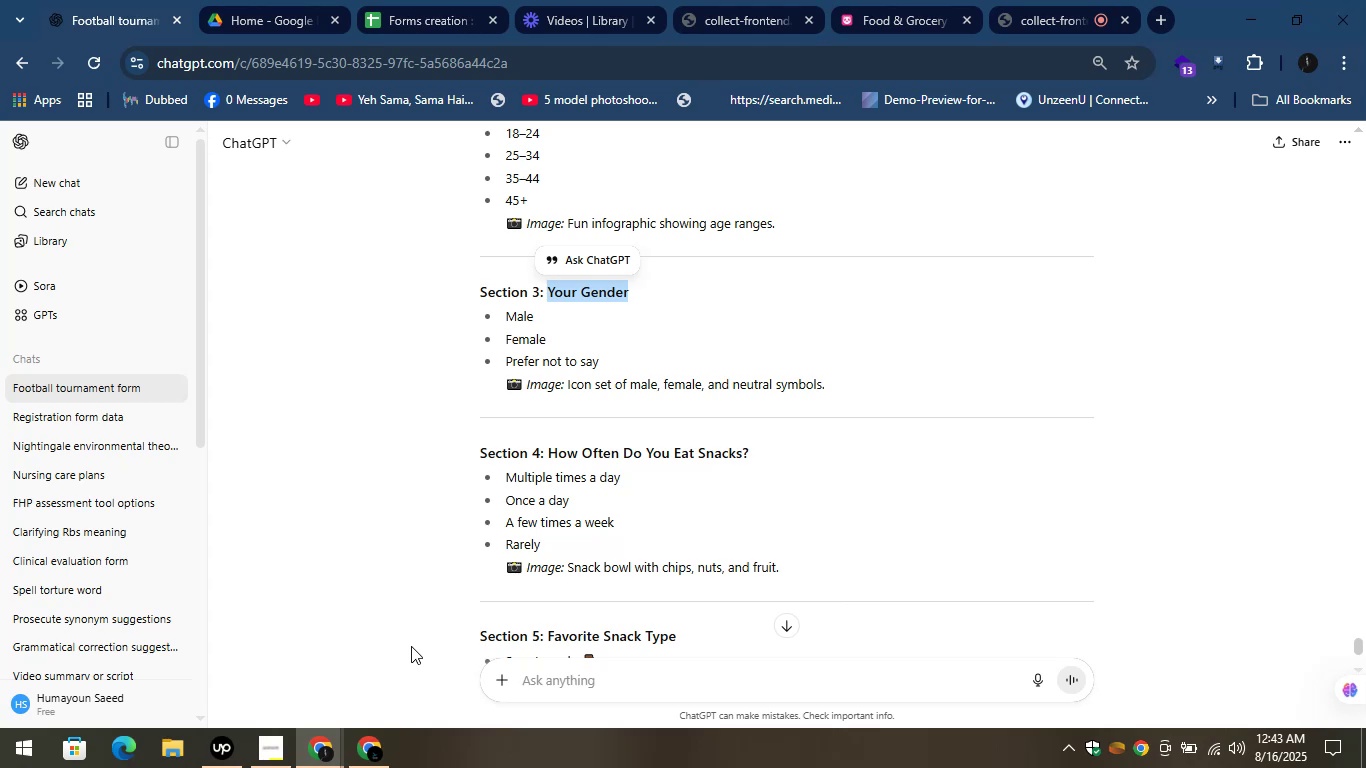 
wait(6.06)
 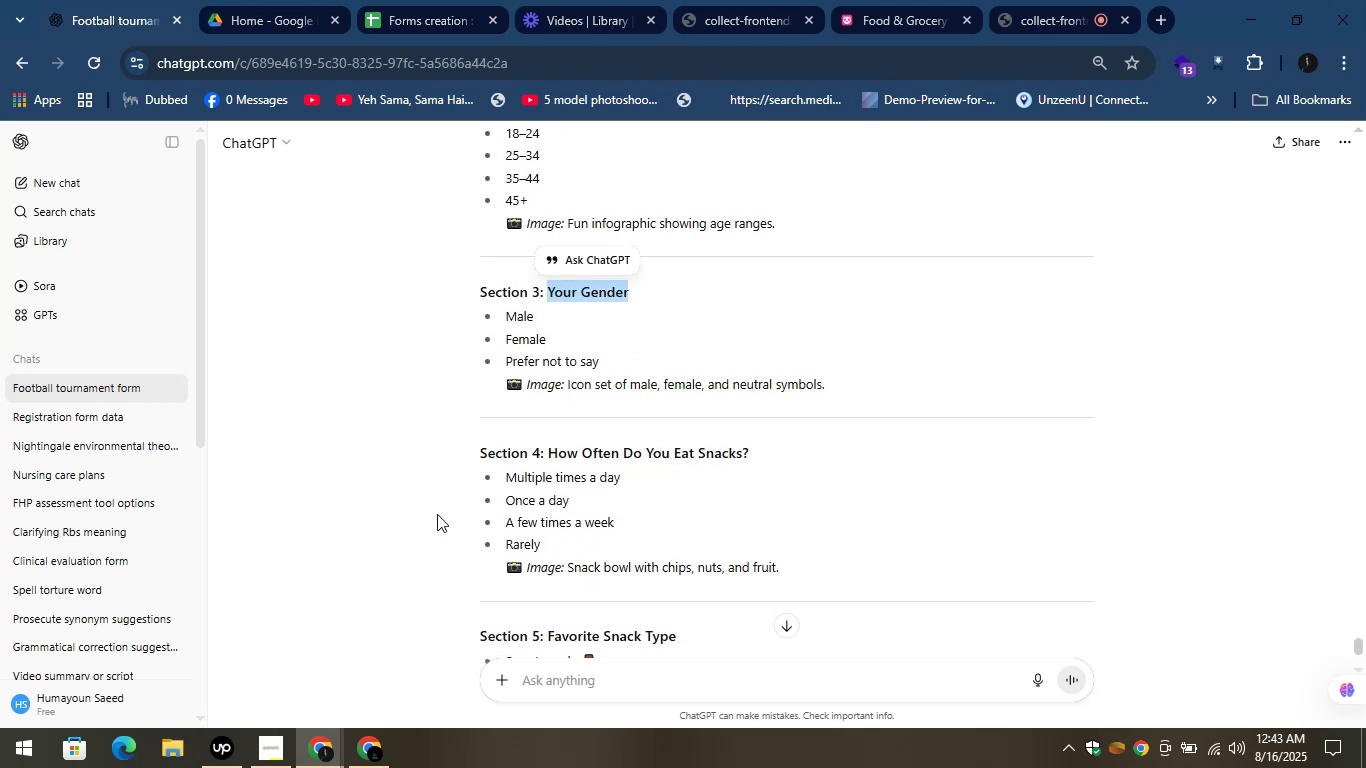 
left_click([370, 748])
 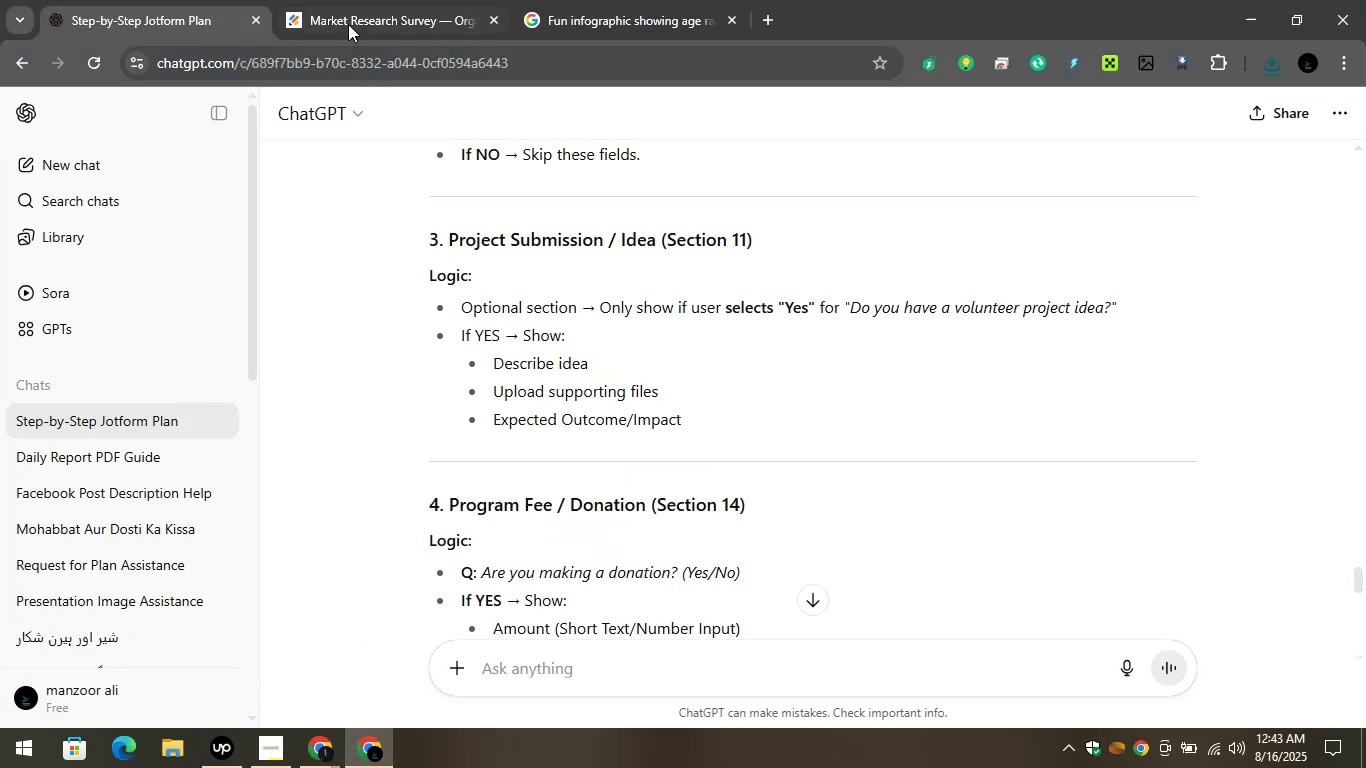 
left_click([348, 24])
 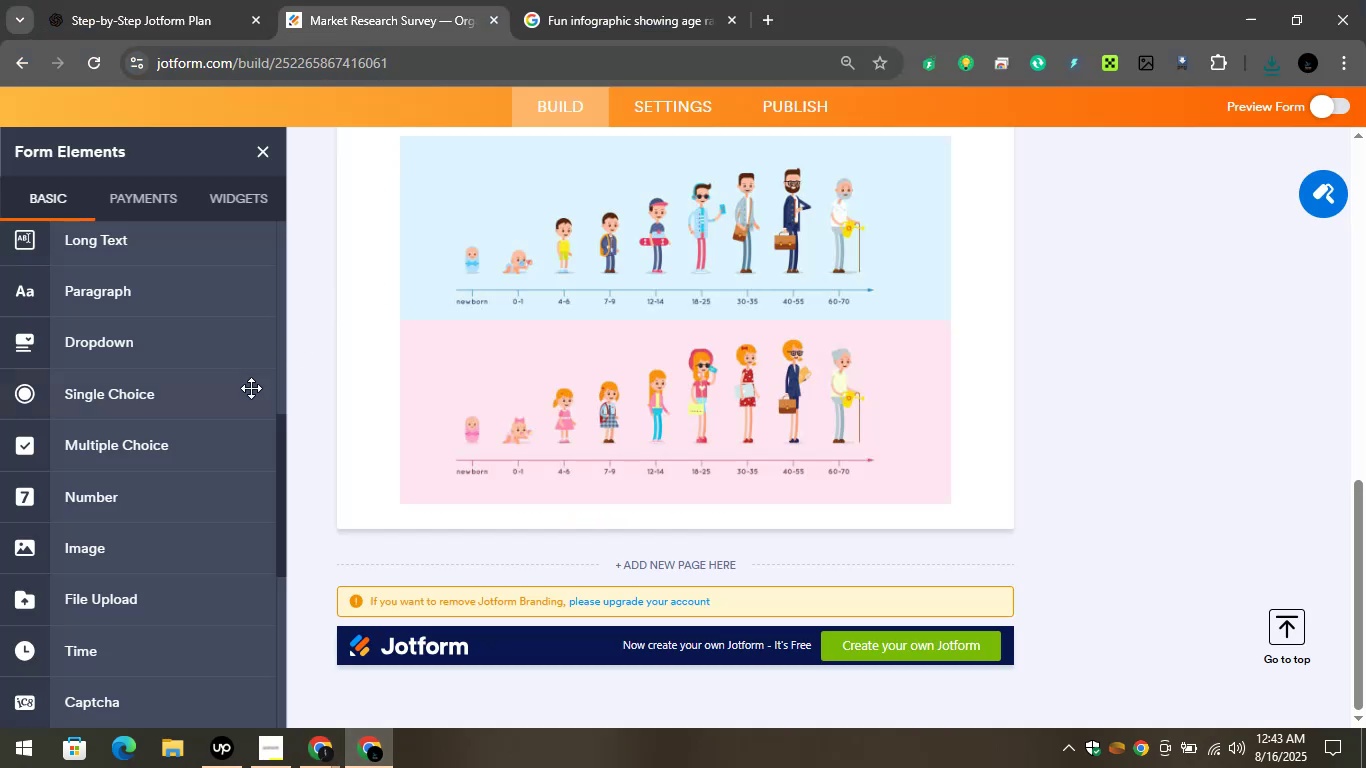 
scroll: coordinate [196, 552], scroll_direction: down, amount: 4.0
 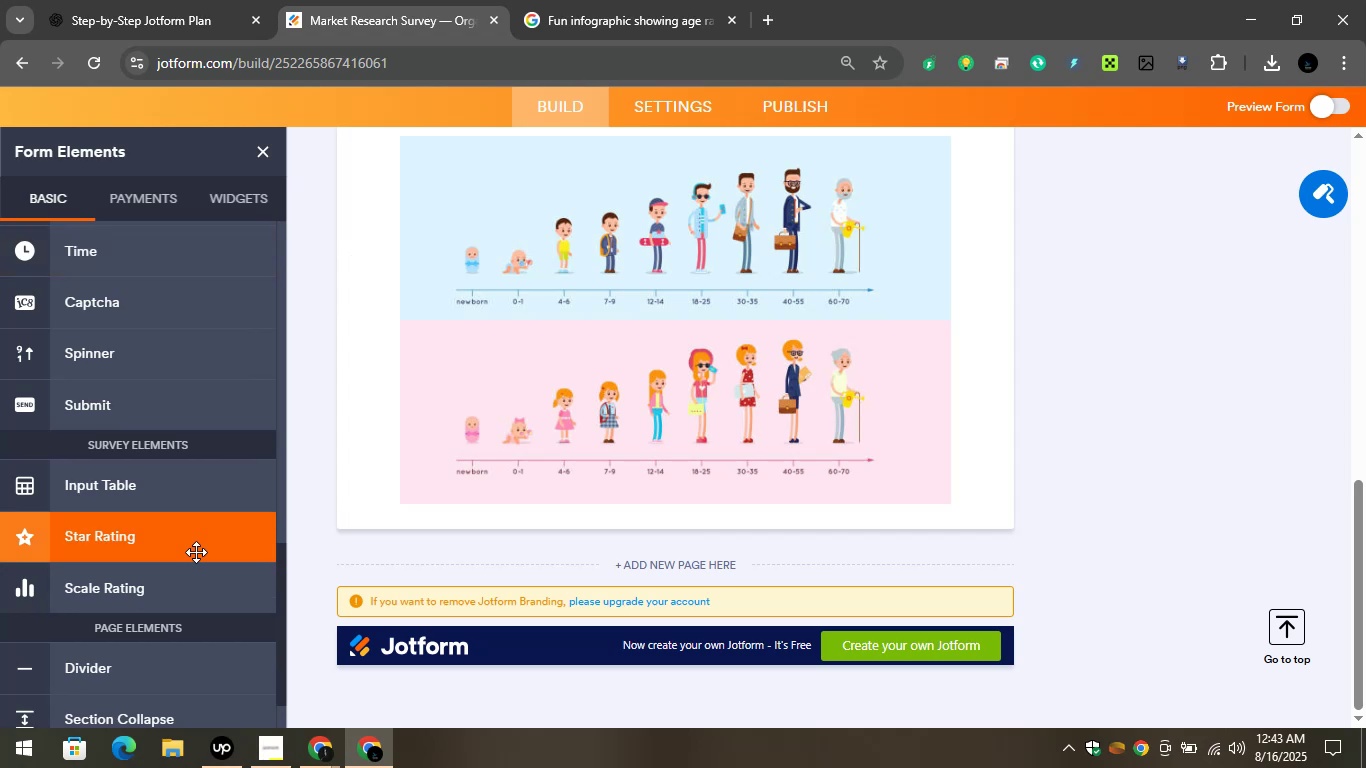 
scroll: coordinate [196, 552], scroll_direction: up, amount: 4.0
 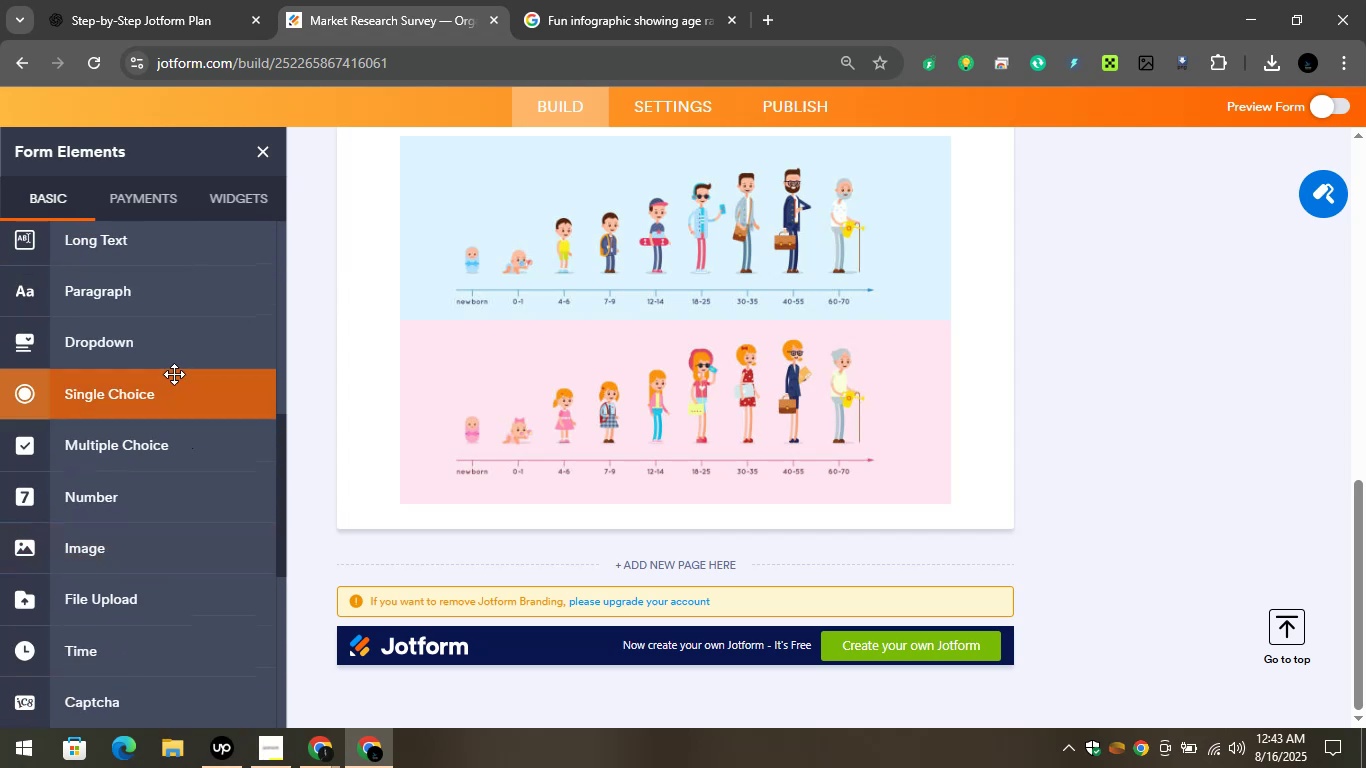 
left_click_drag(start_coordinate=[125, 325], to_coordinate=[581, 542])
 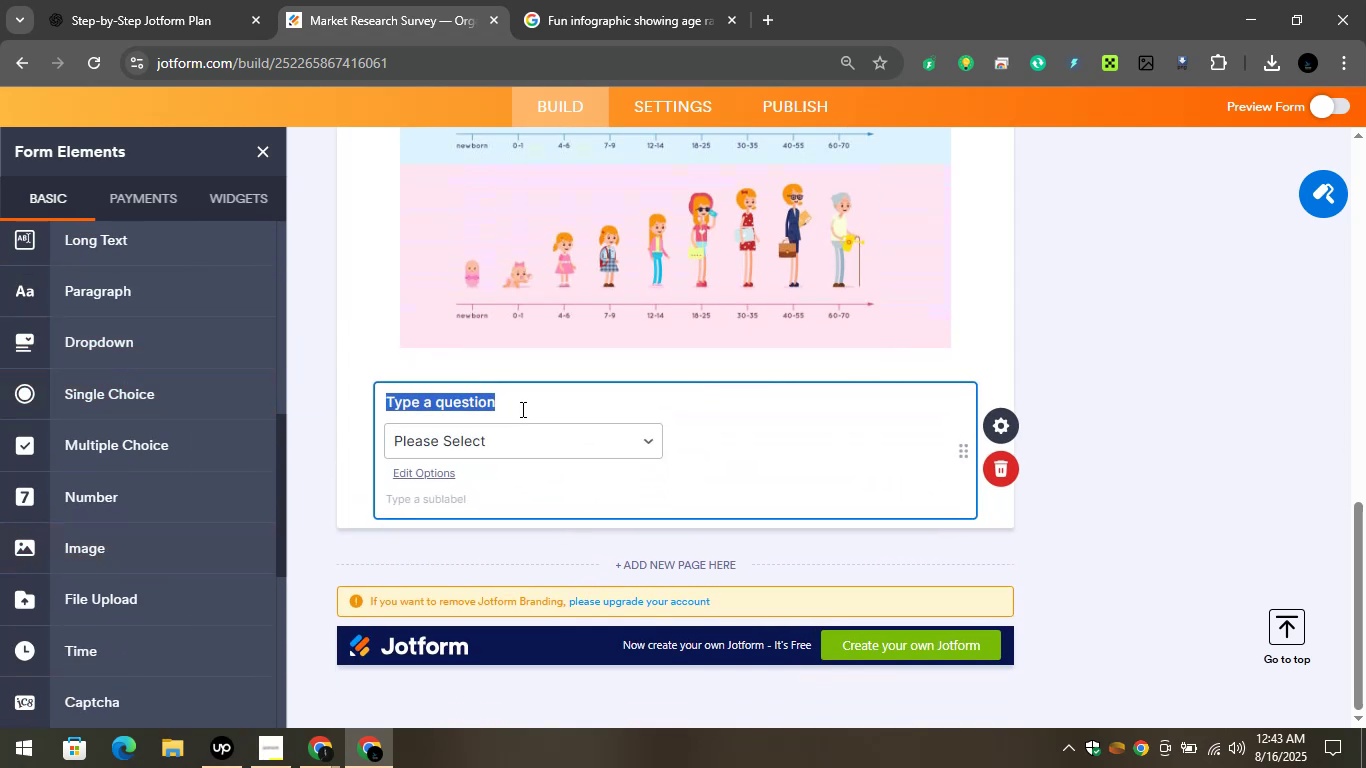 
key(Control+V)
 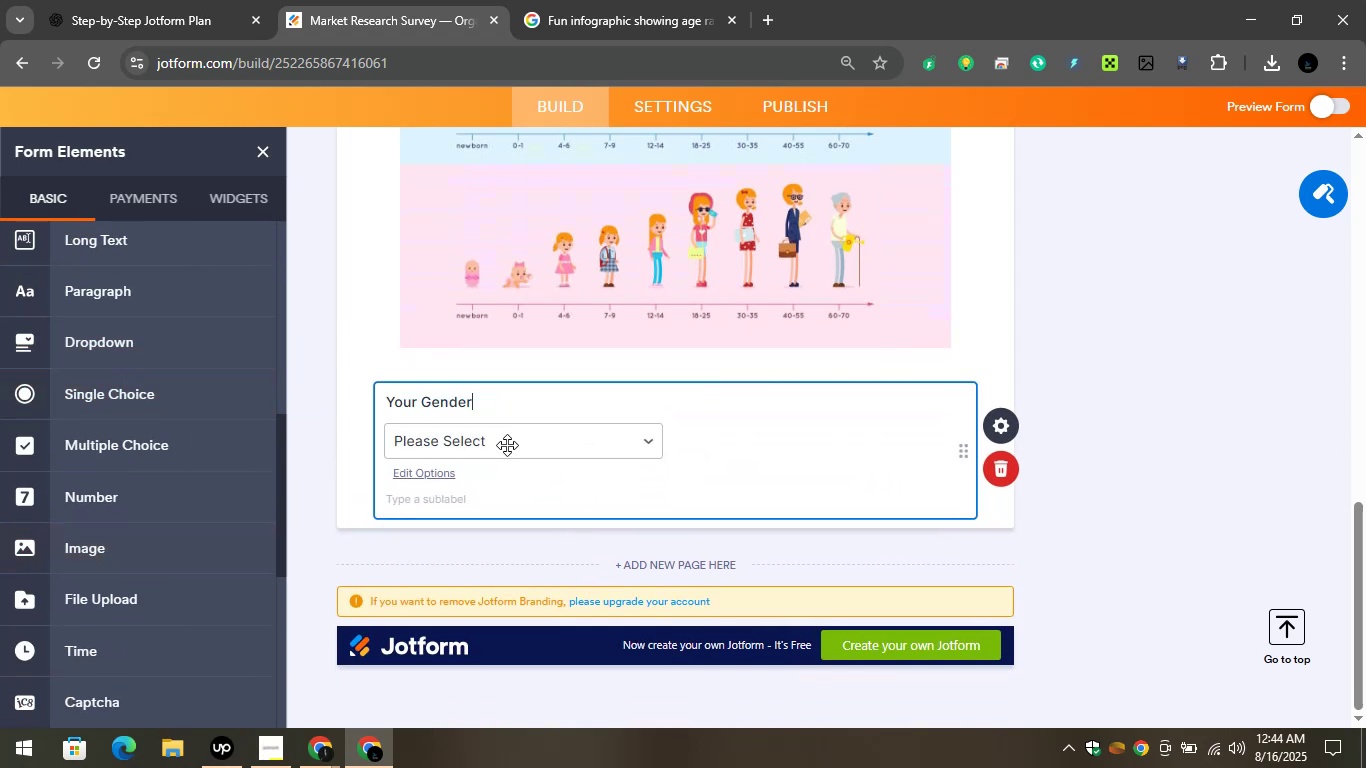 
left_click([507, 445])
 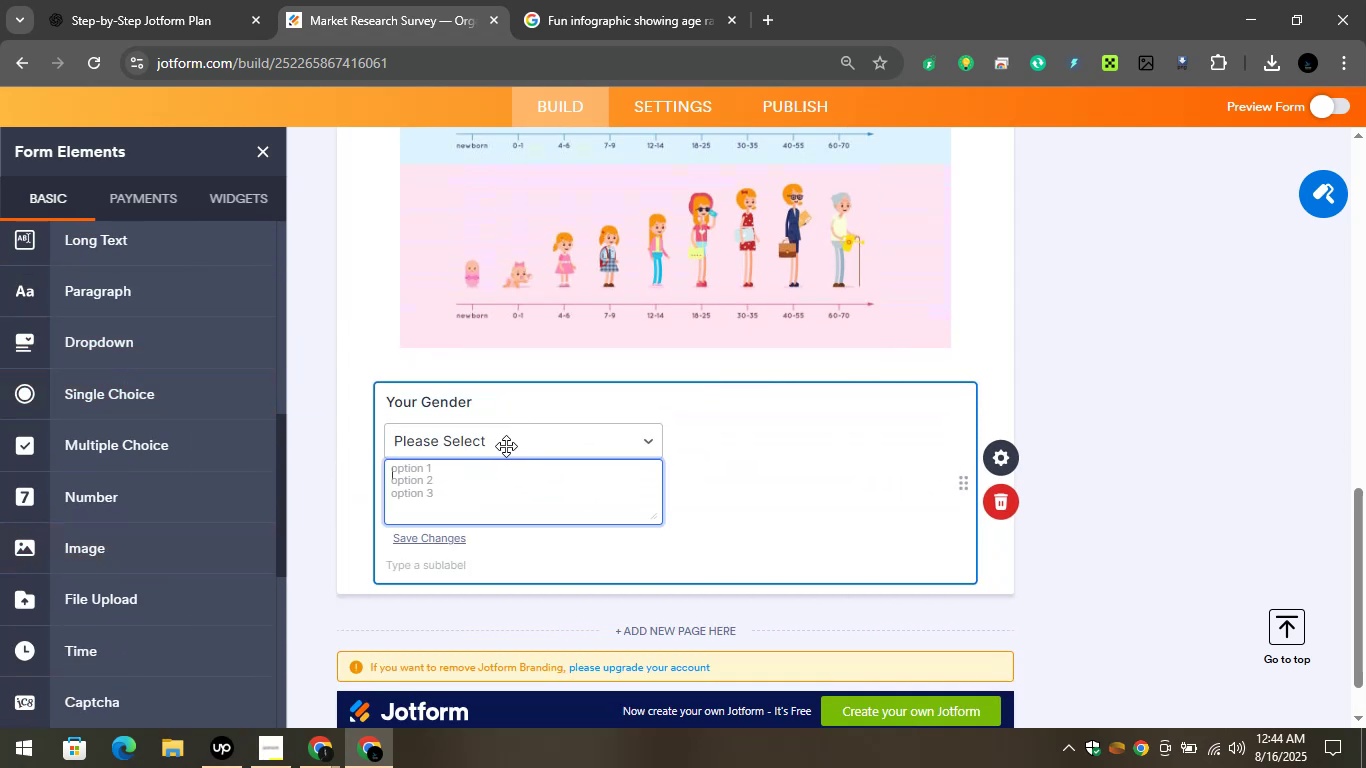 
type(Male)
 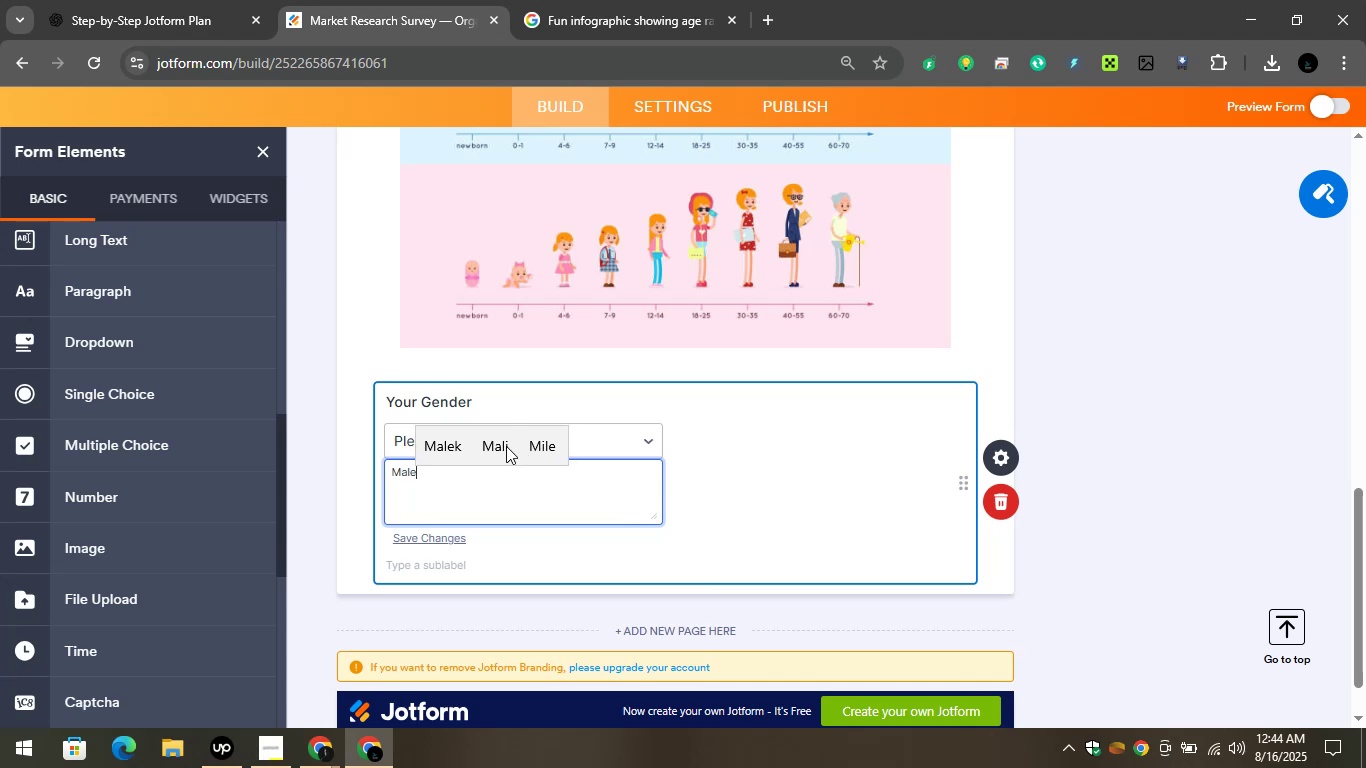 
key(Enter)
 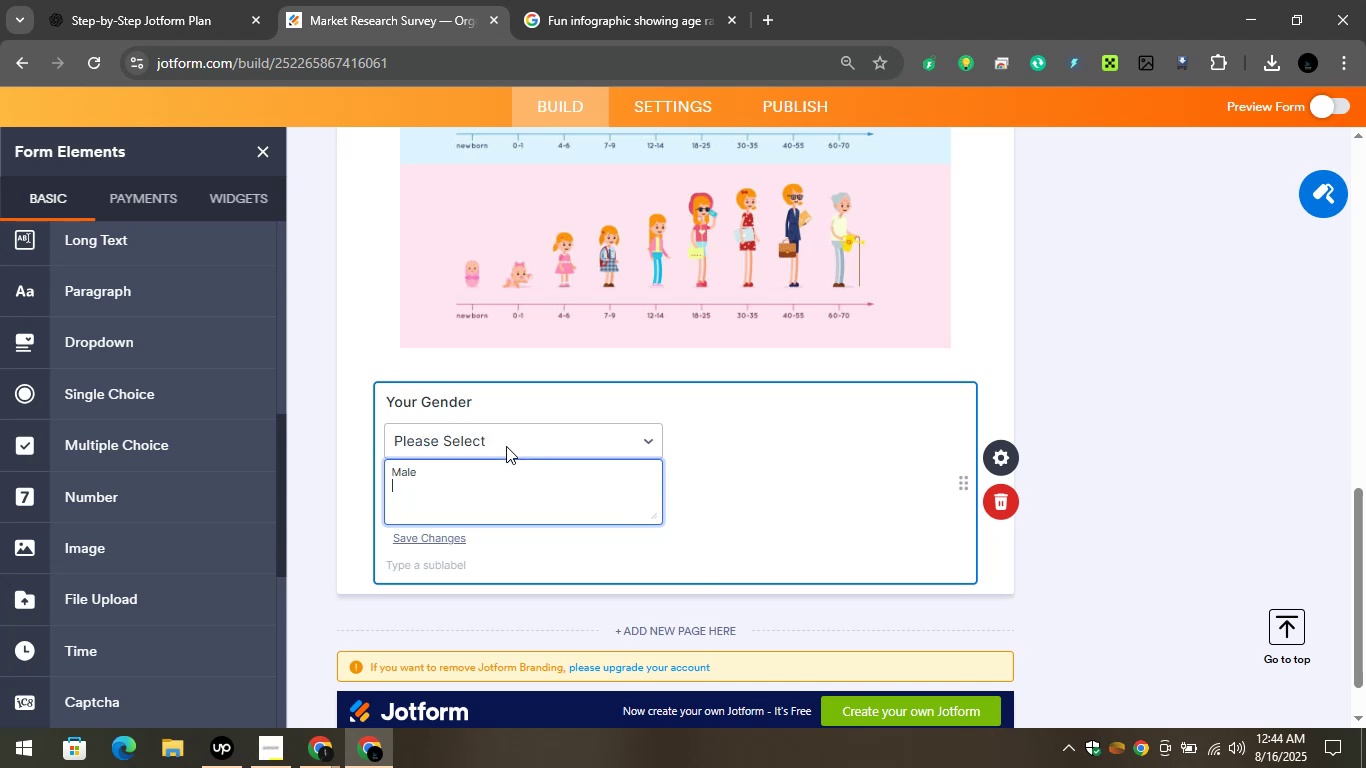 
type(Femail)
 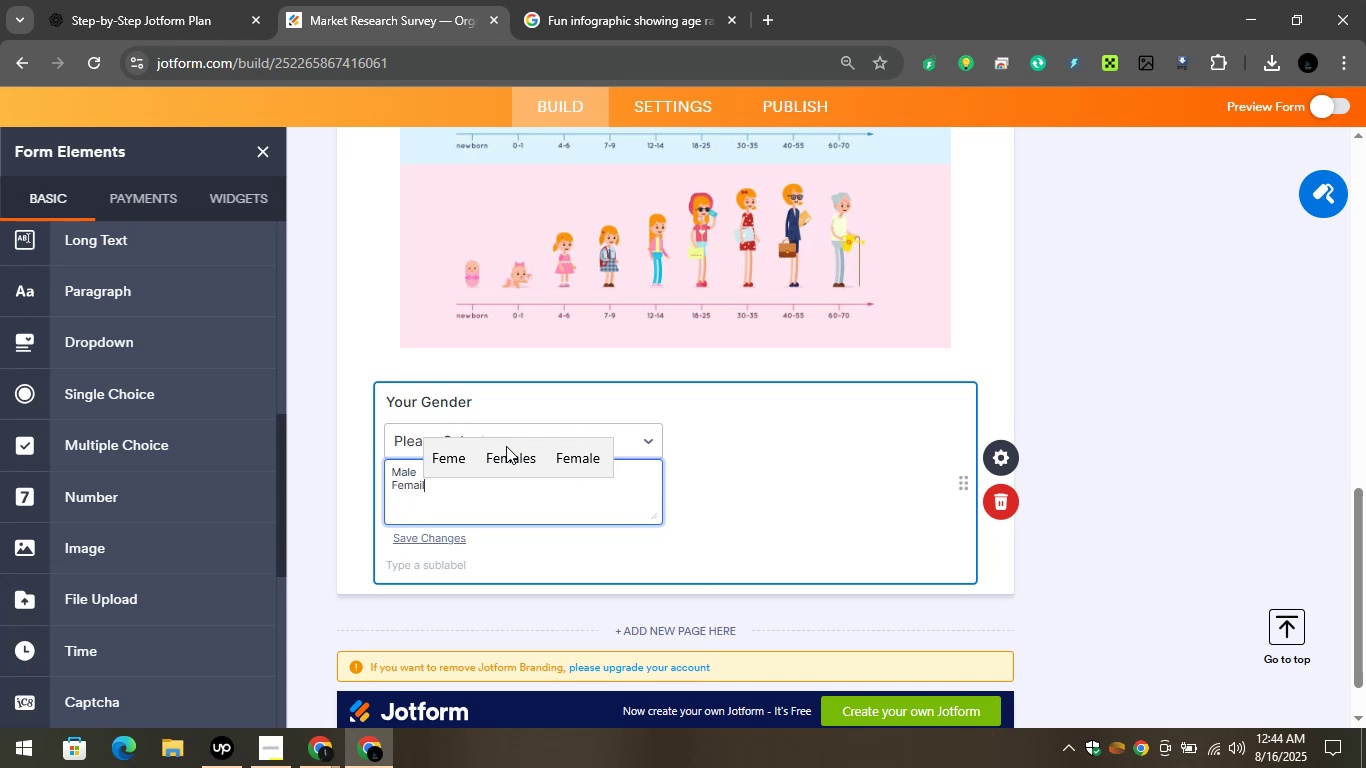 
key(Enter)
 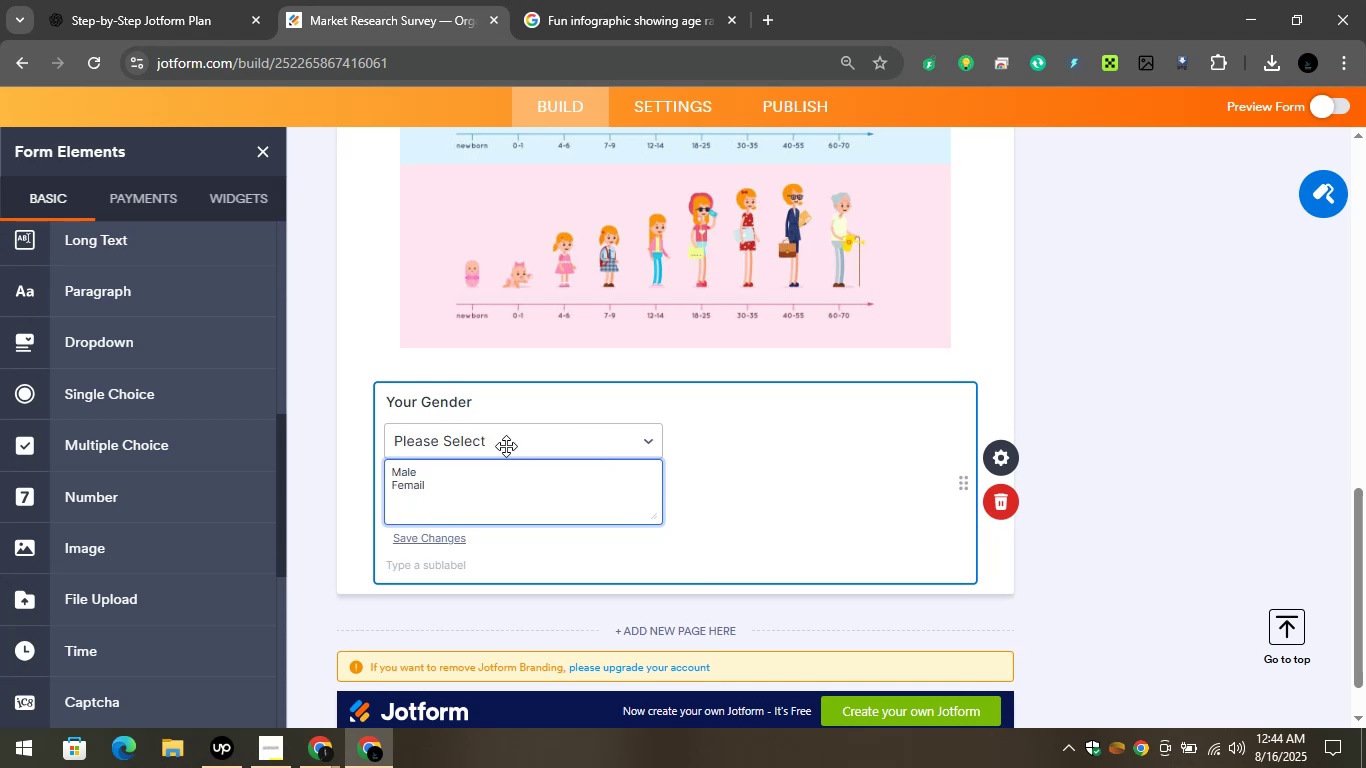 
type(Prafer to not say)
 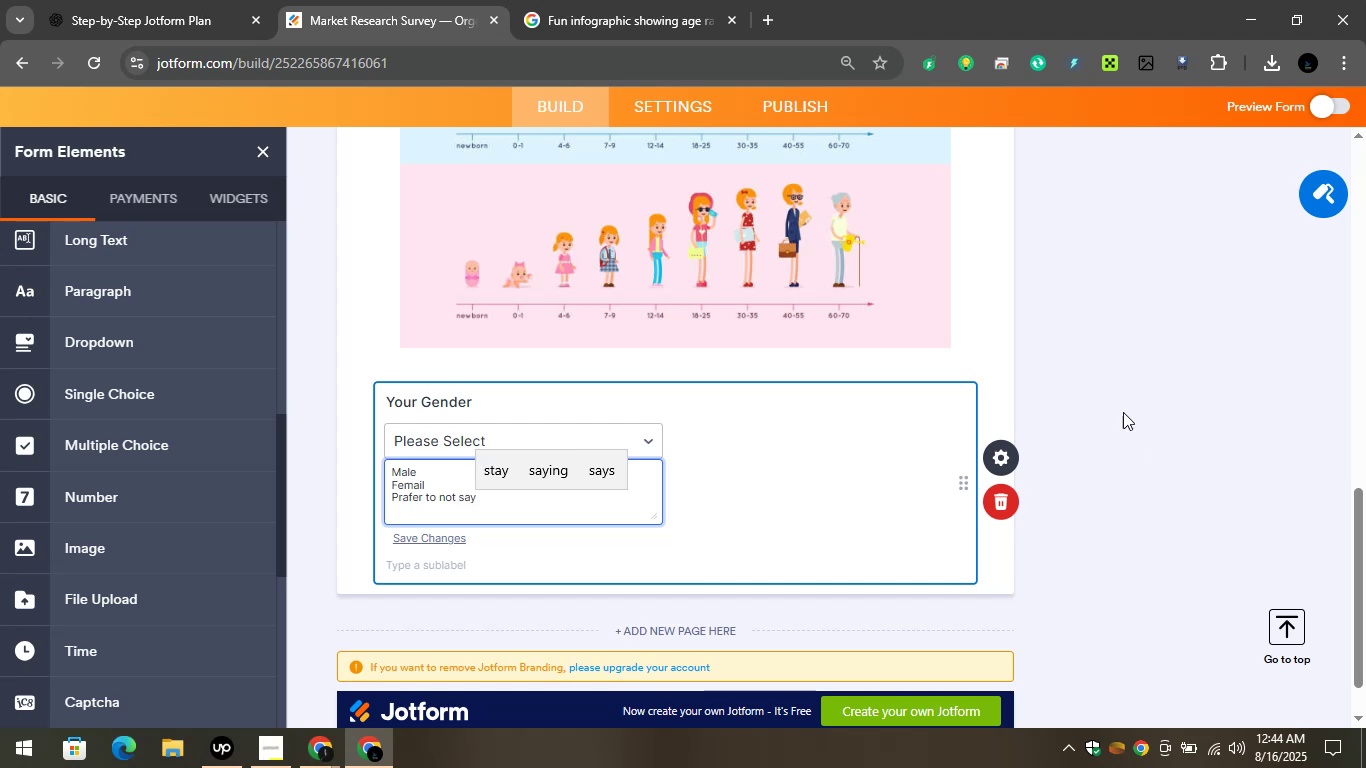 
left_click([1112, 312])
 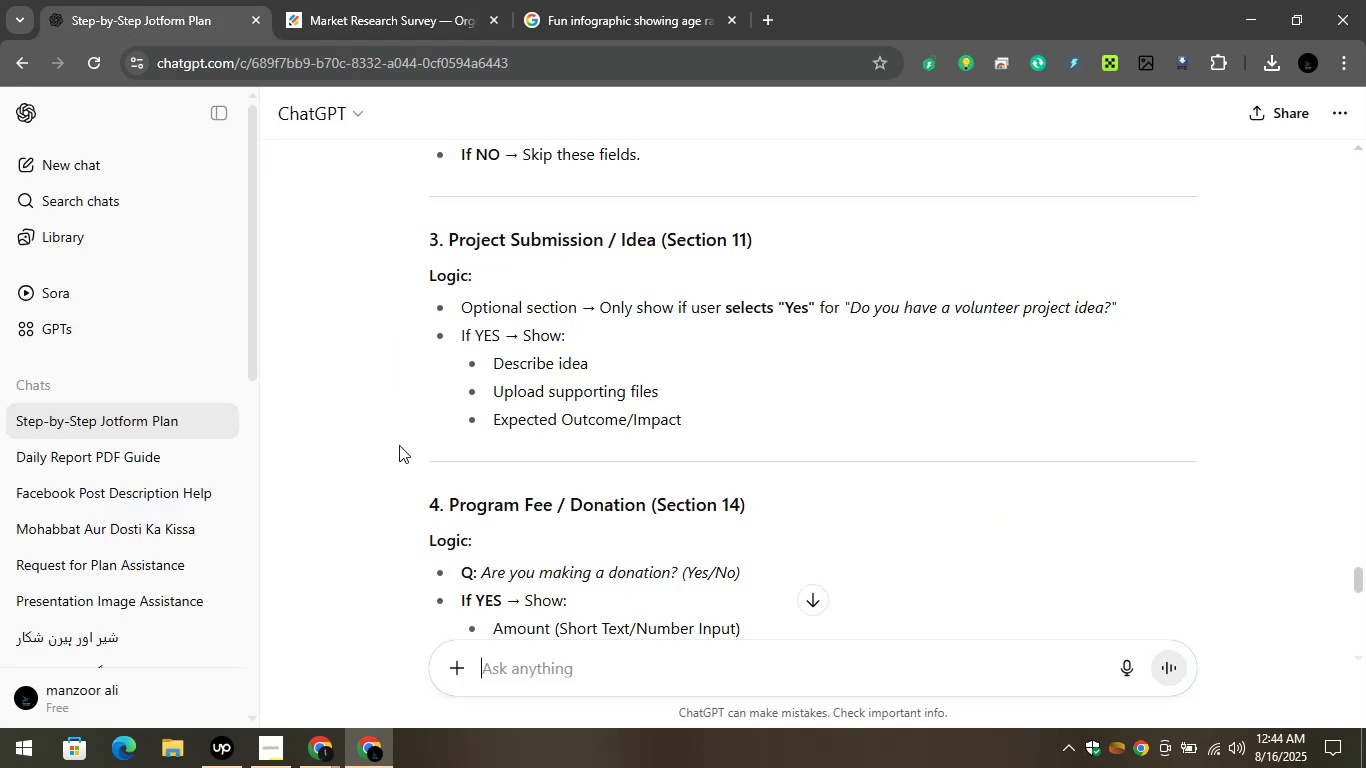 
left_click([344, 0])
 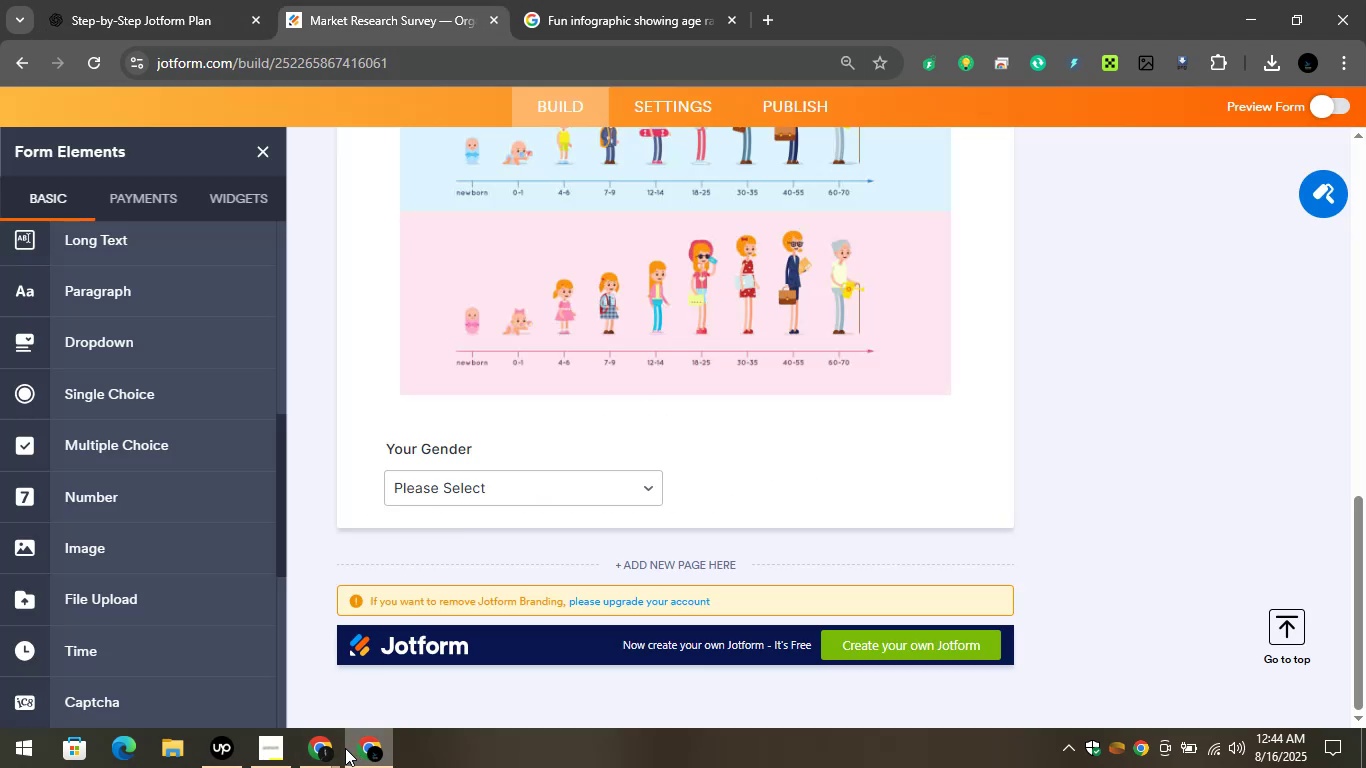 
left_click([336, 745])
 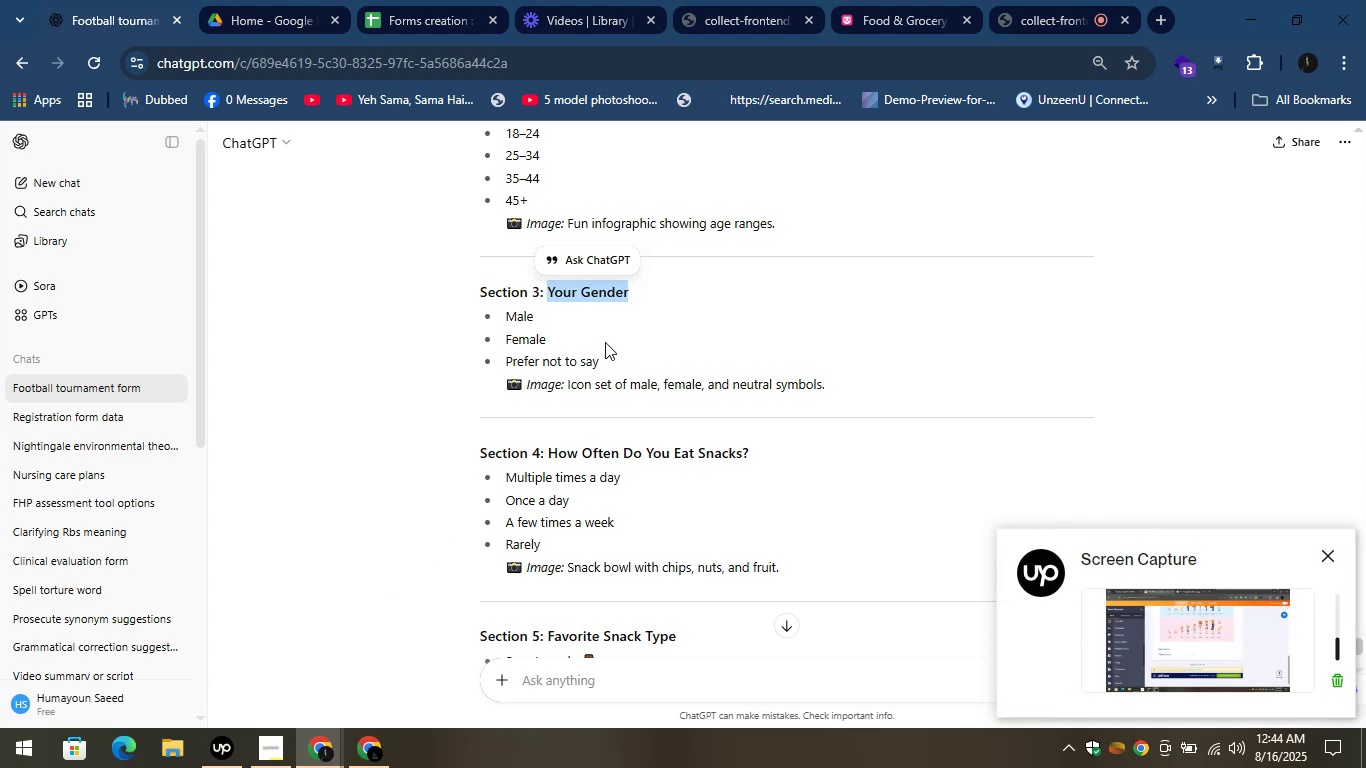 
wait(5.3)
 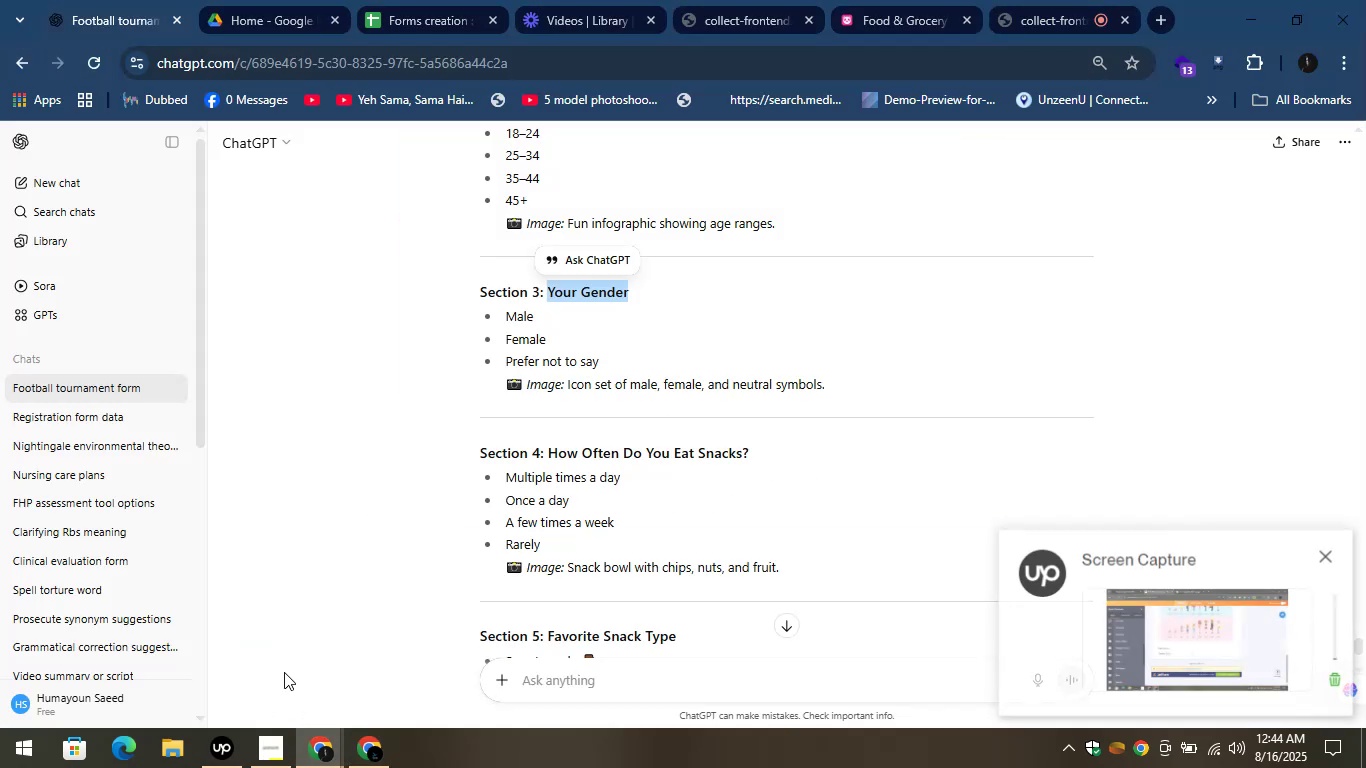 
left_click_drag(start_coordinate=[571, 388], to_coordinate=[847, 390])
 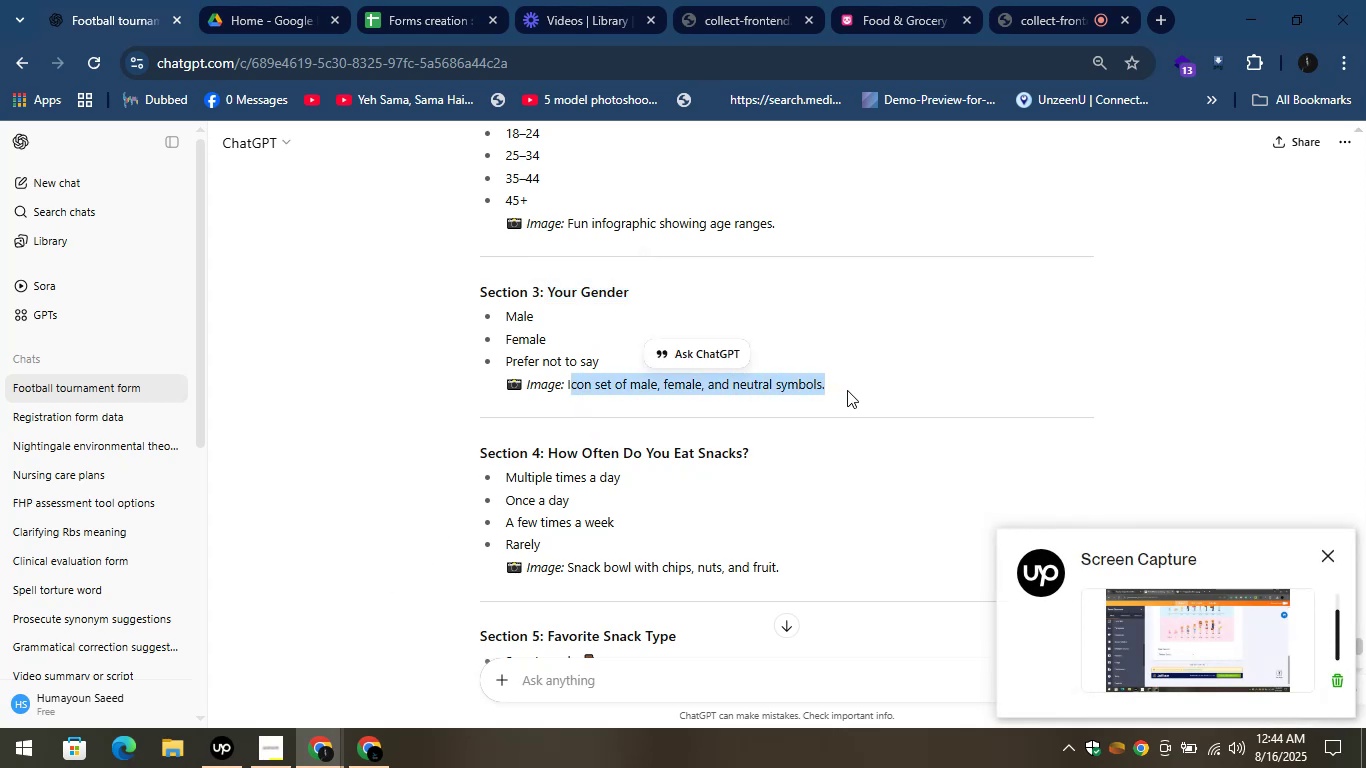 
key(Control+C)
 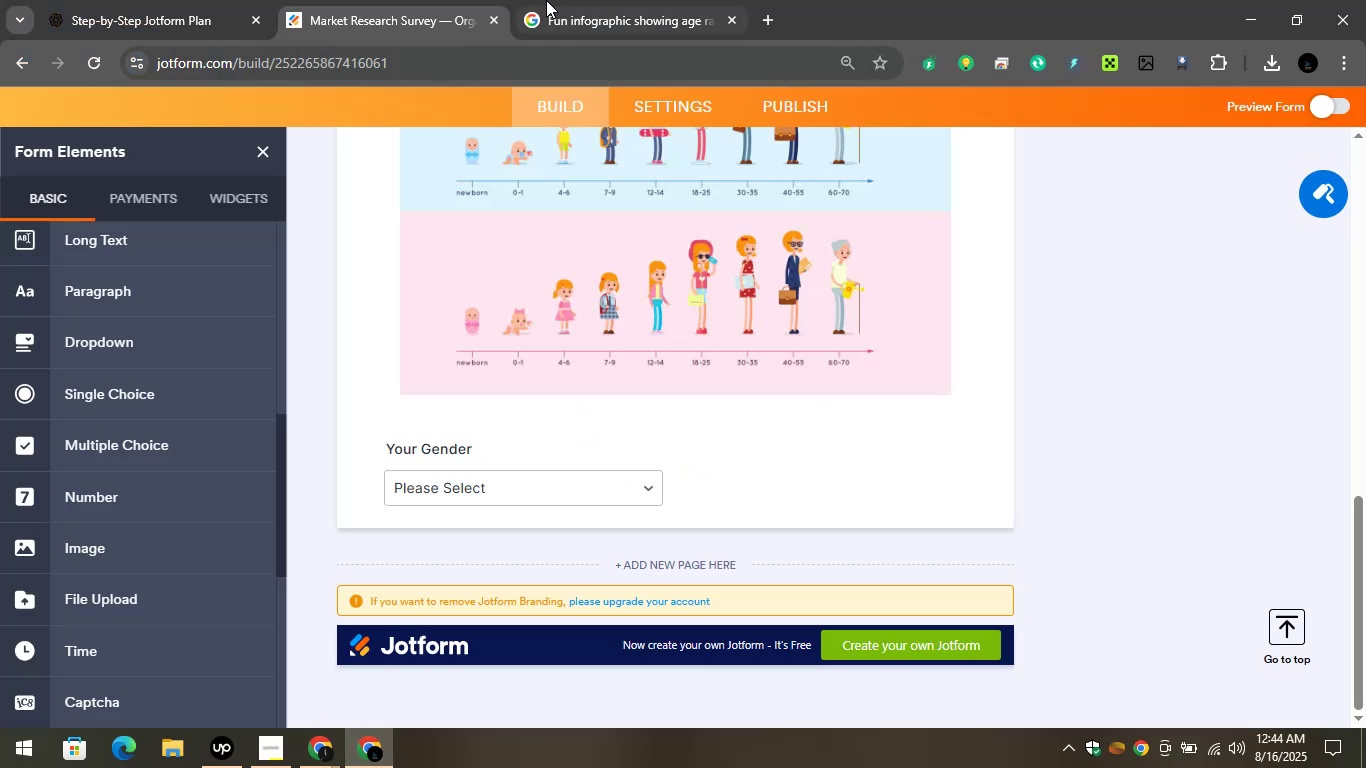 
left_click([531, 129])
 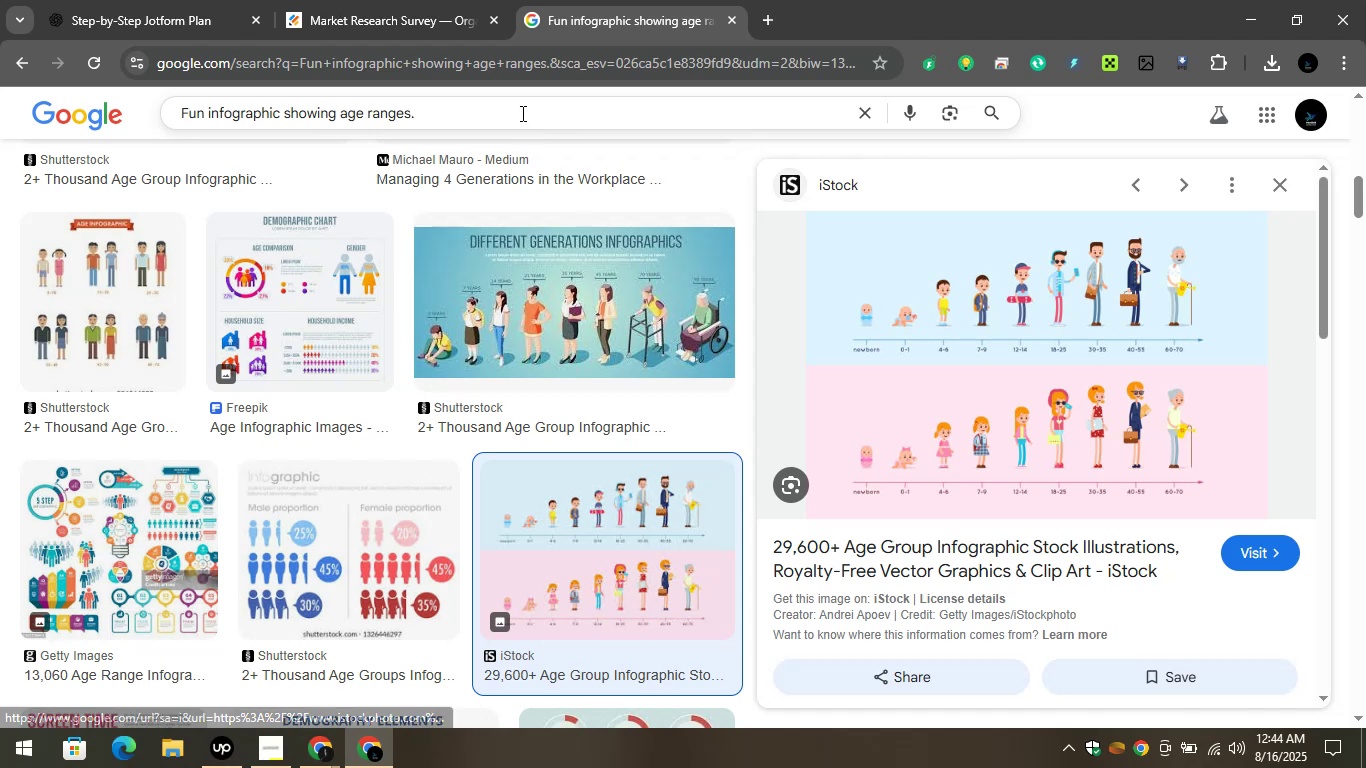 
left_click([521, 113])
 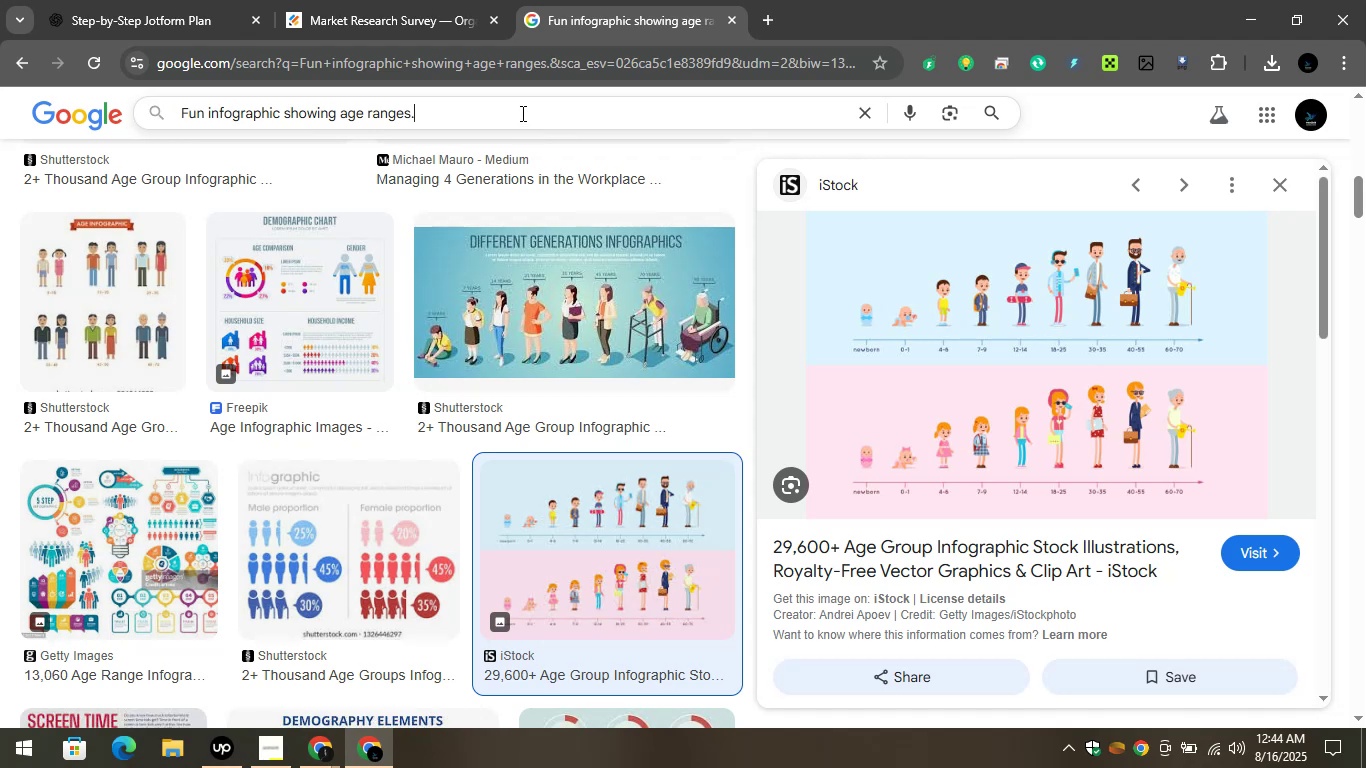 
key(Control+A)
 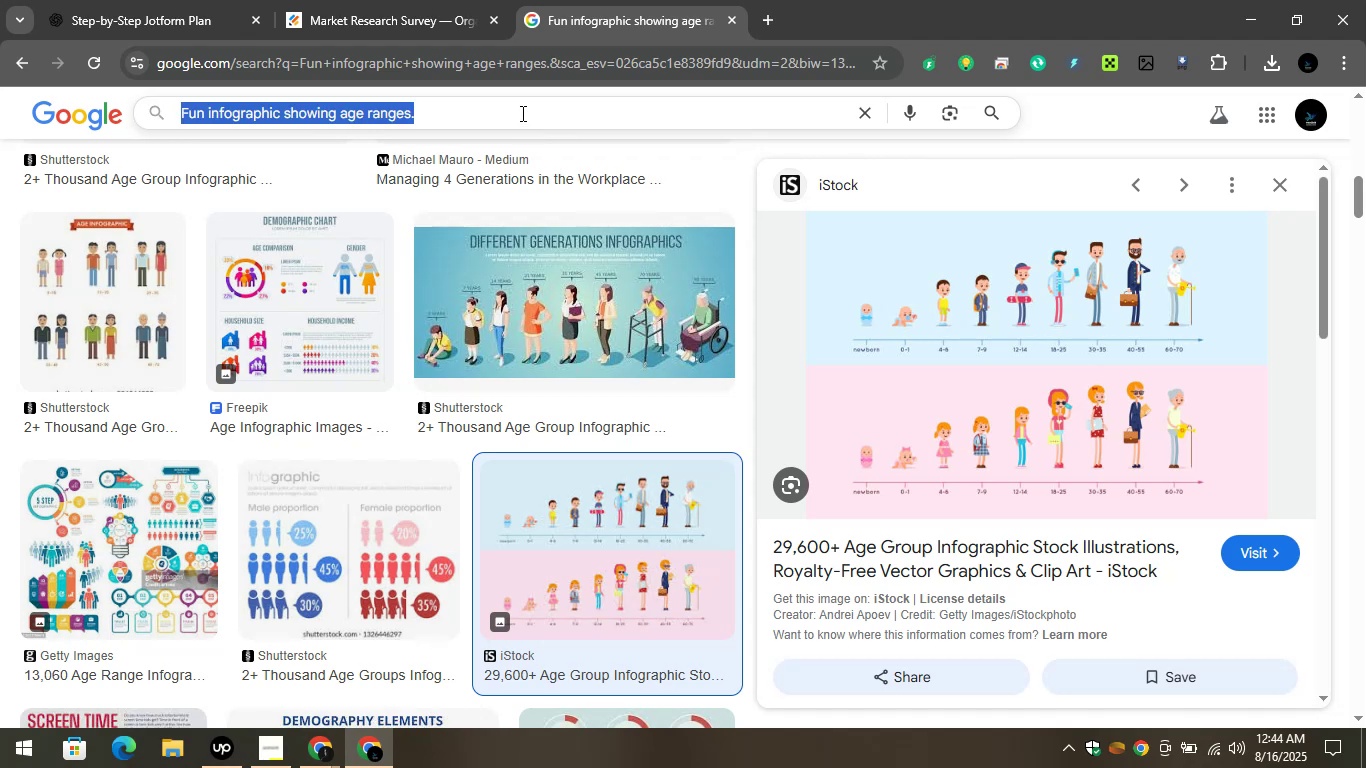 
key(Control+V)
 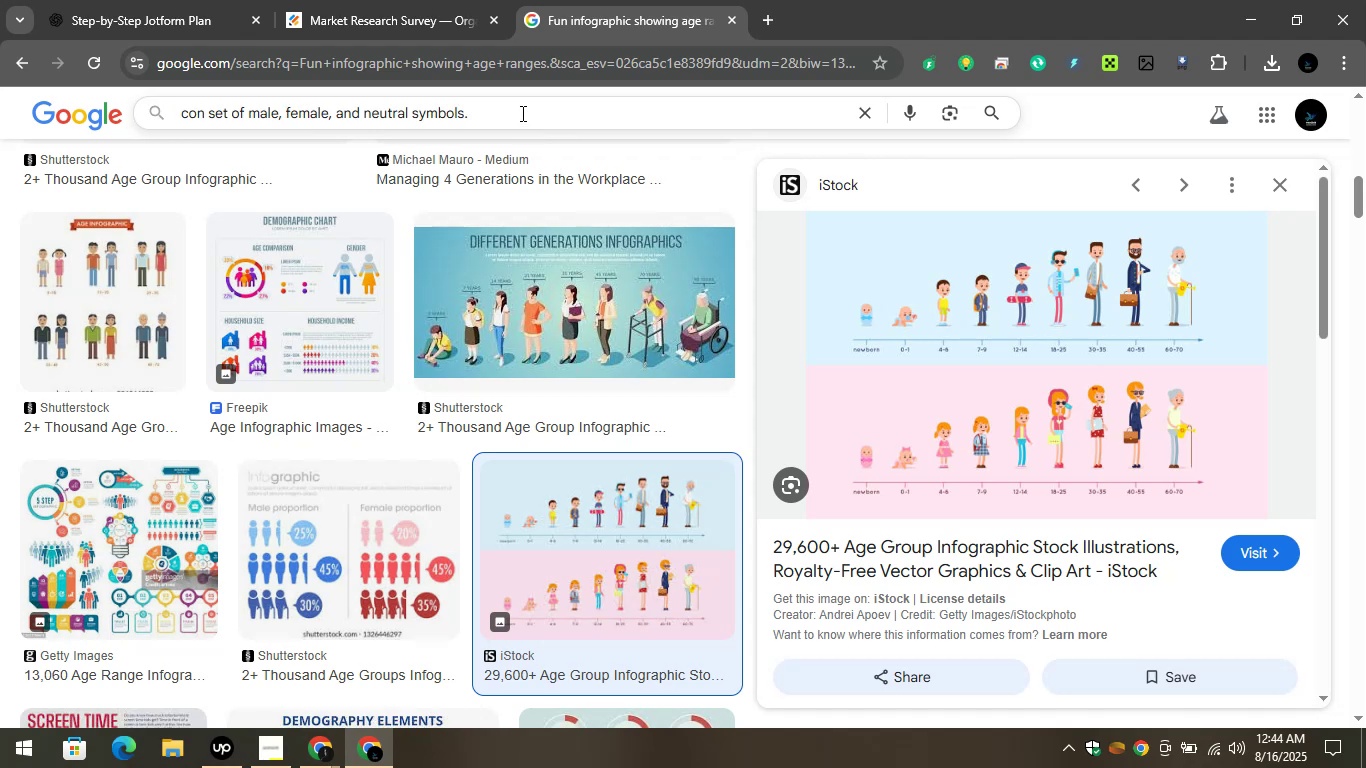 
key(Enter)
 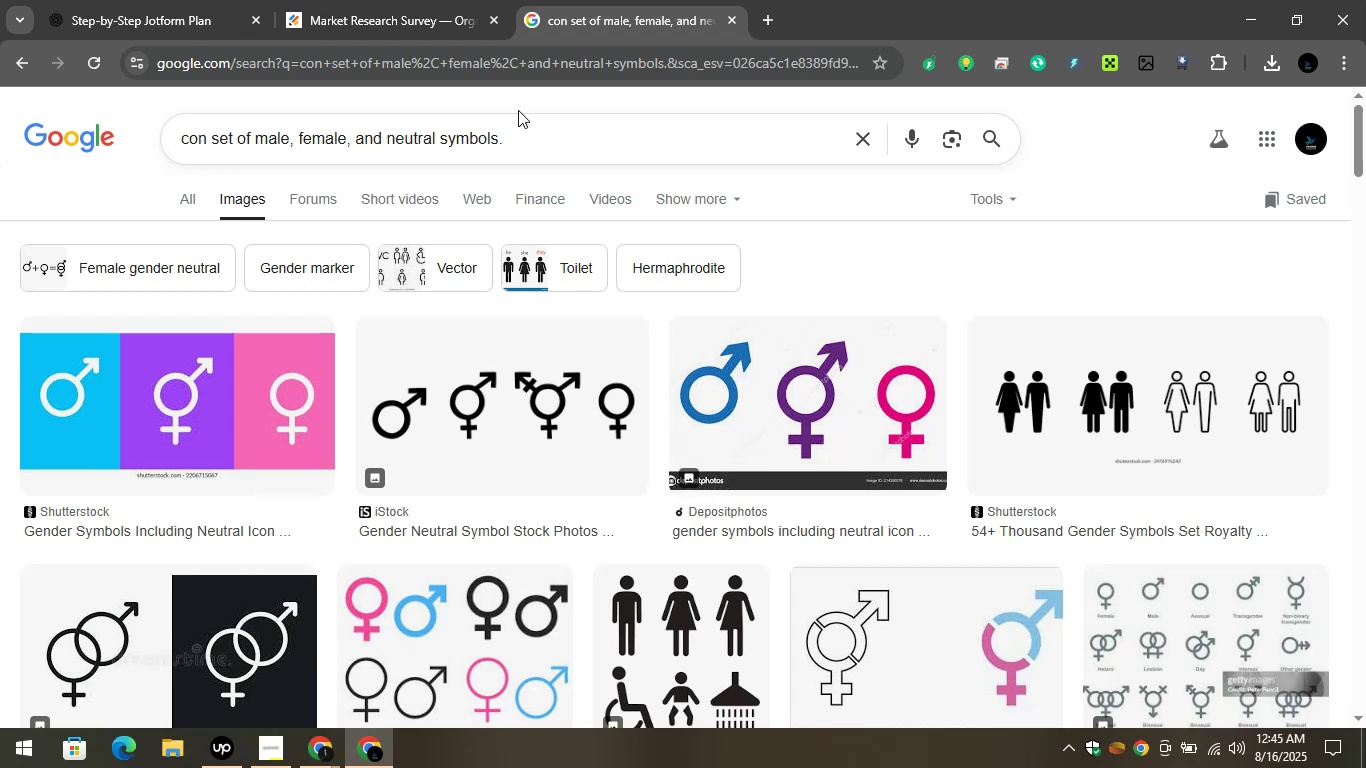 
wait(33.36)
 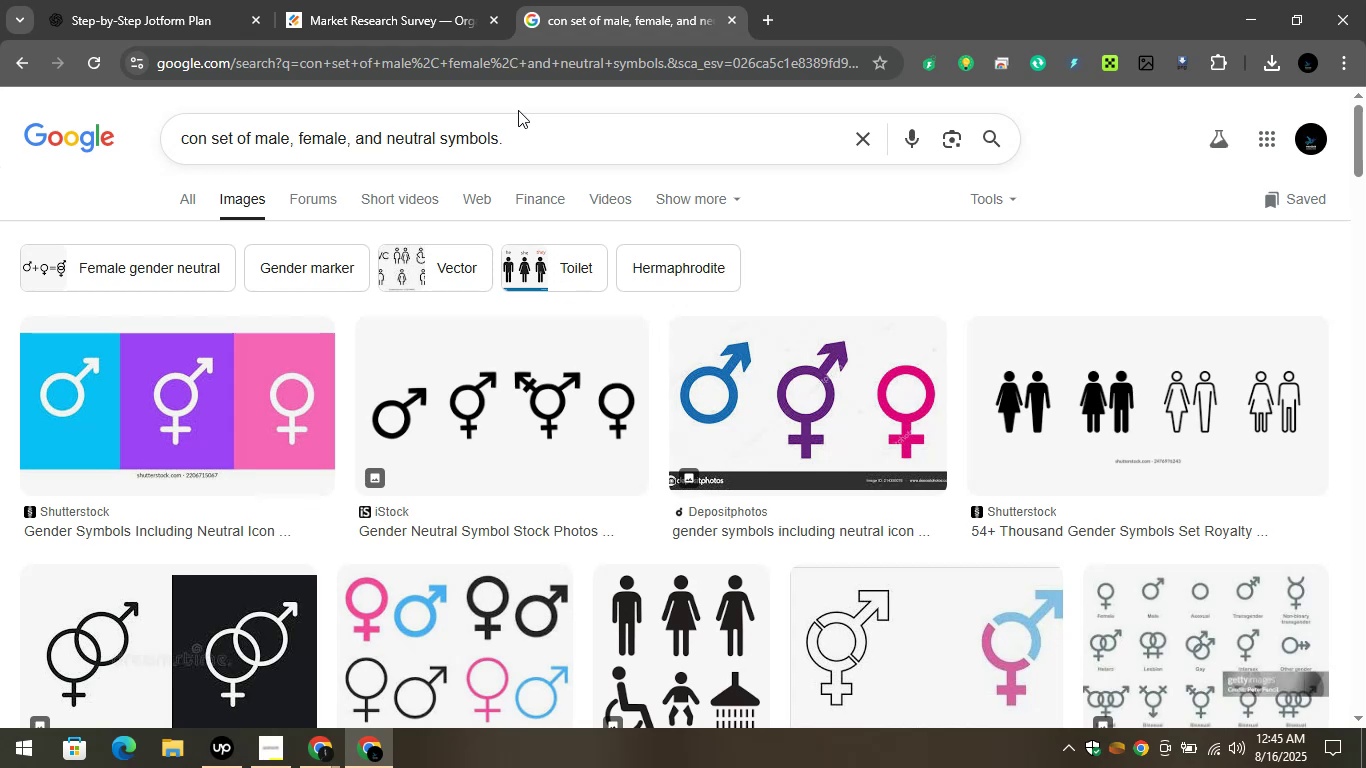 
left_click([227, 416])
 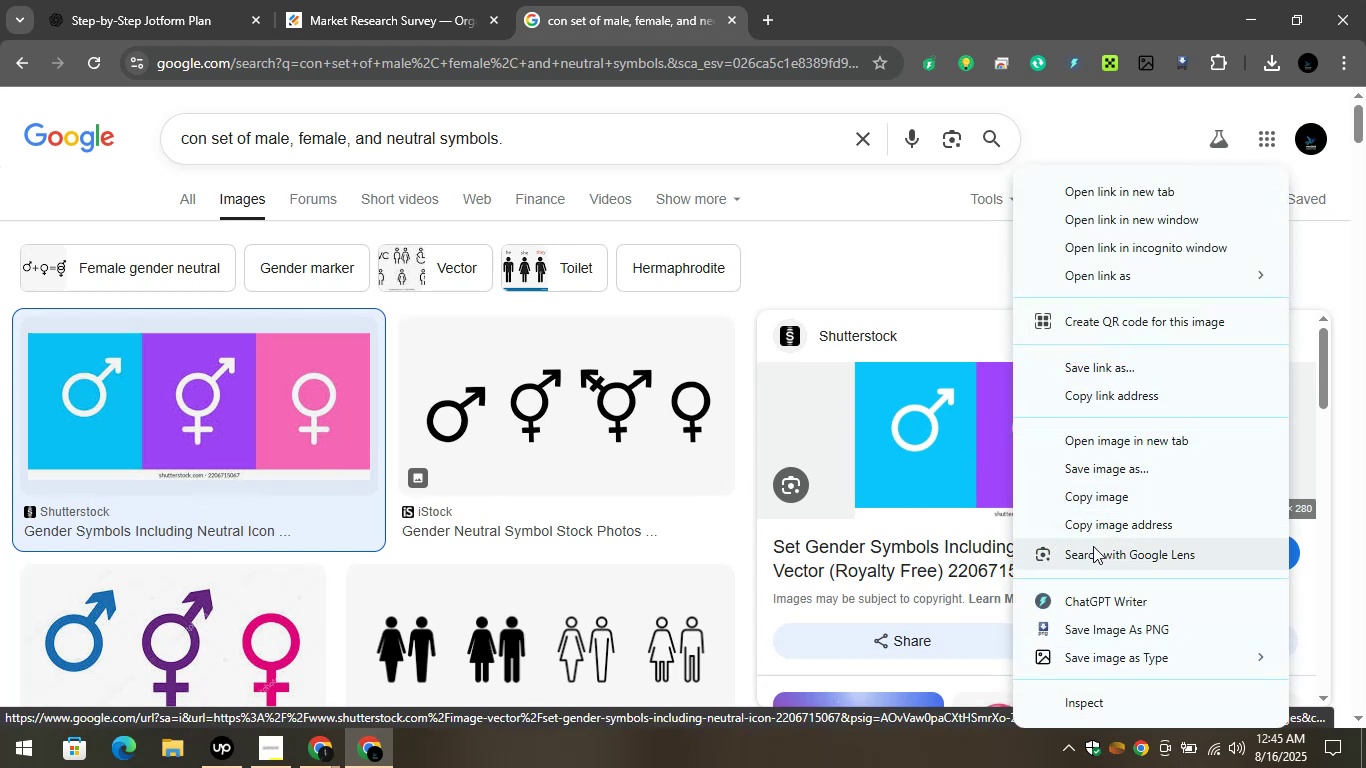 
wait(33.21)
 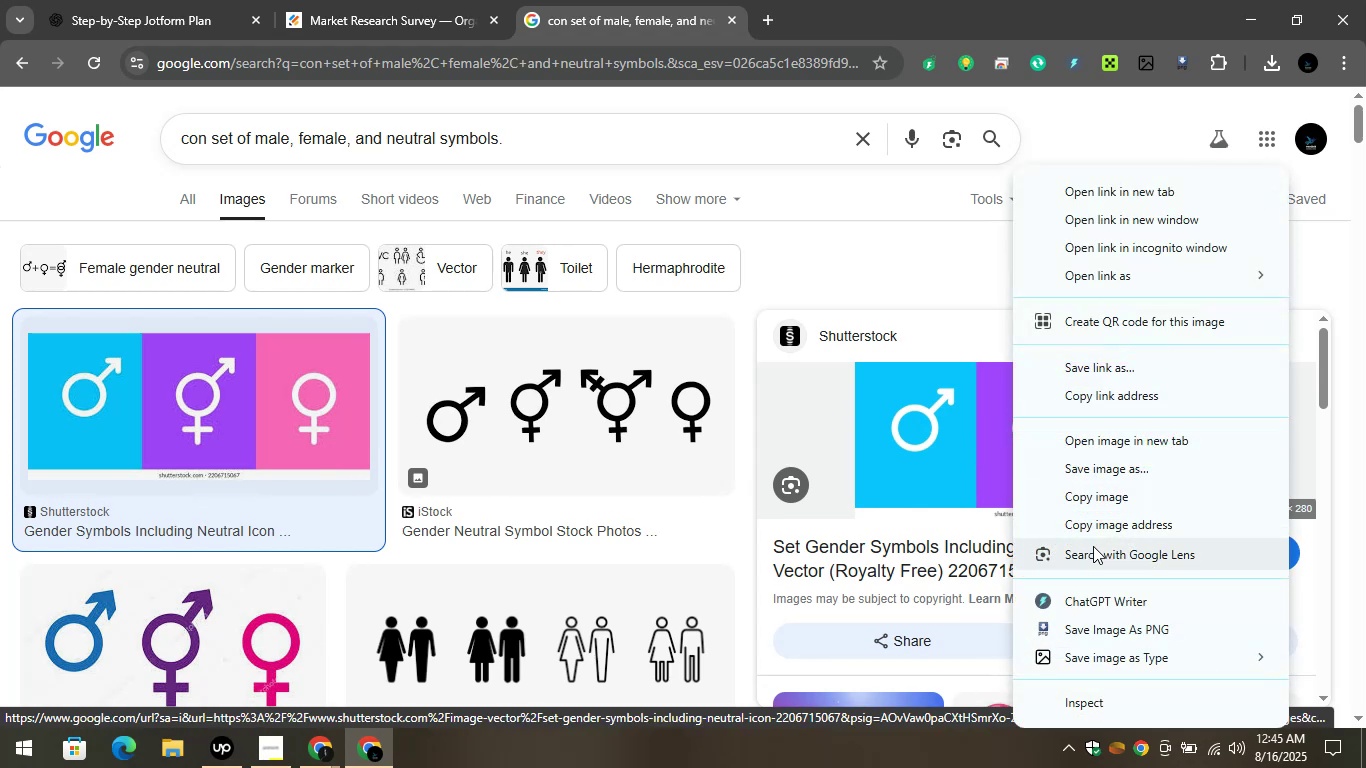 
left_click([492, 451])
 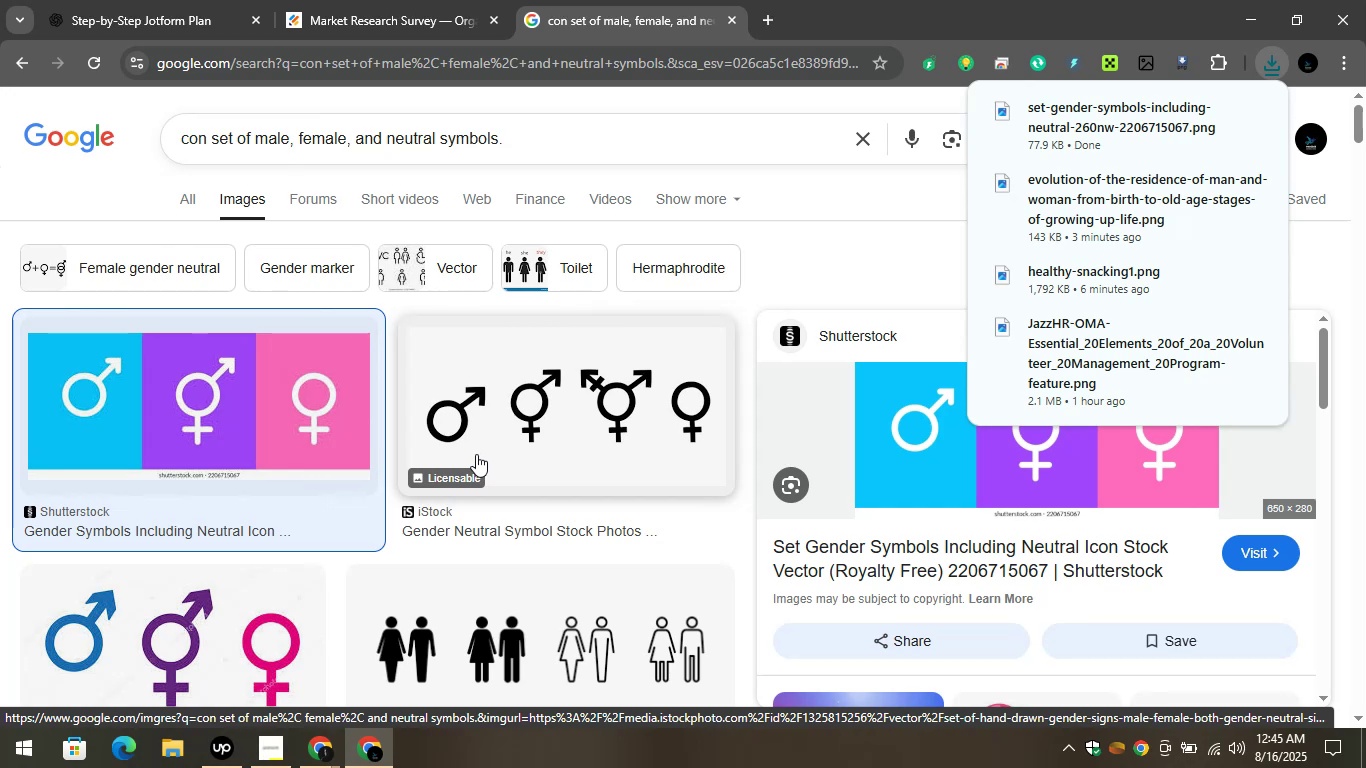 
wait(5.05)
 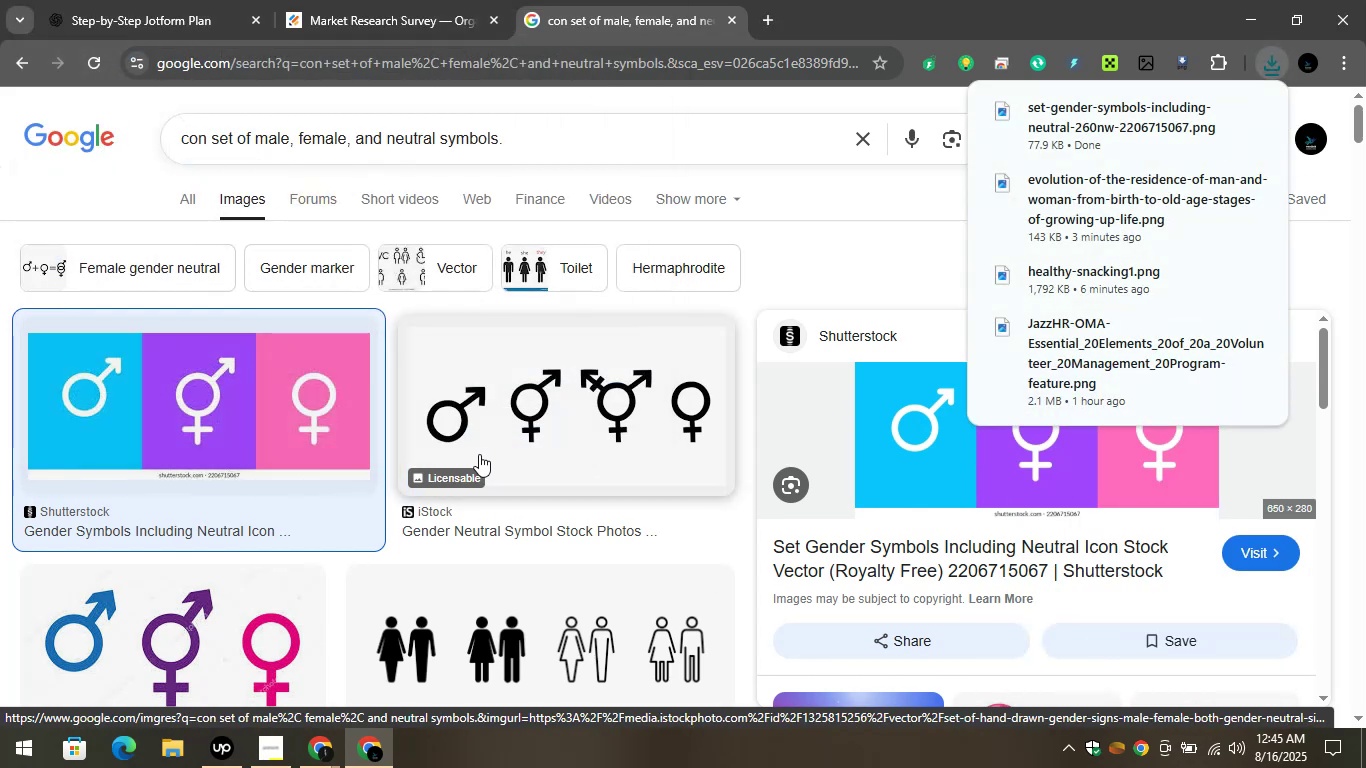 
left_click([353, 4])
 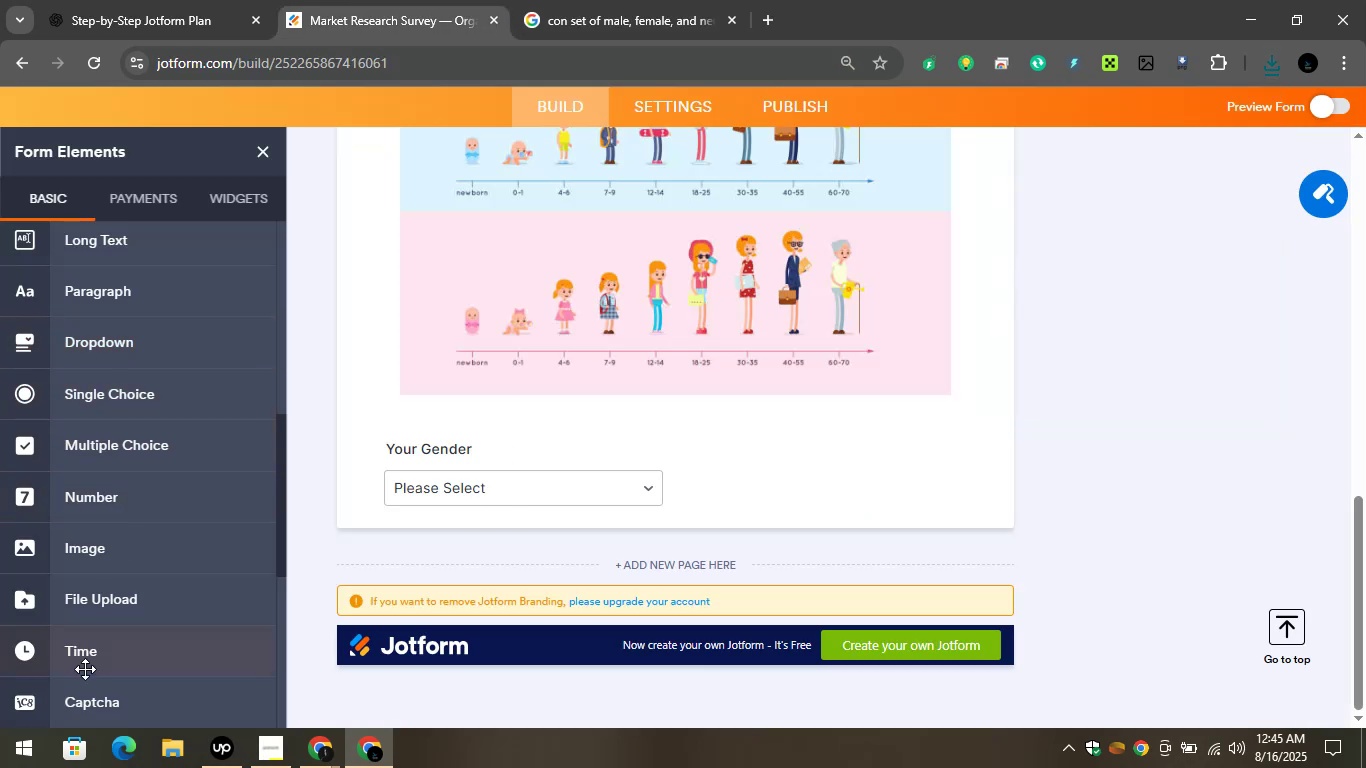 
left_click_drag(start_coordinate=[82, 540], to_coordinate=[434, 515])
 